 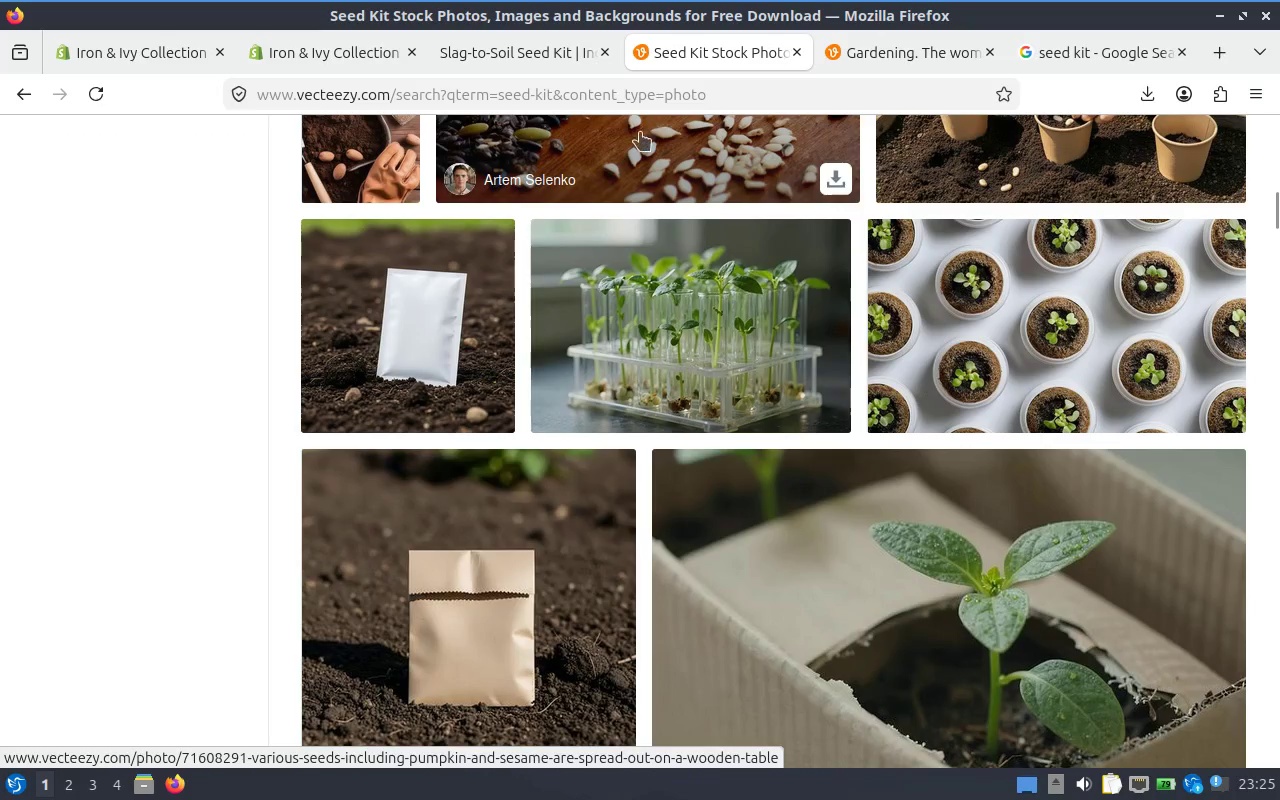 
left_click([148, 44])
 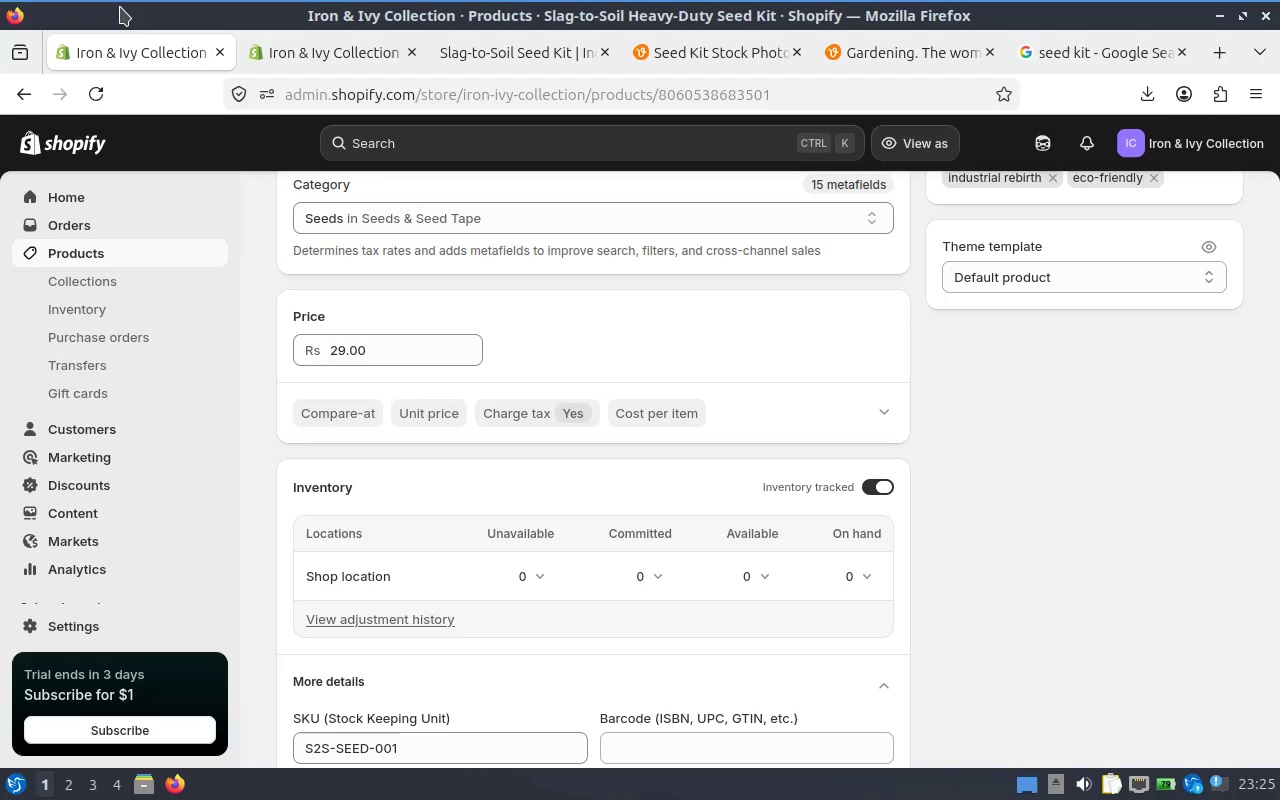 
wait(5.44)
 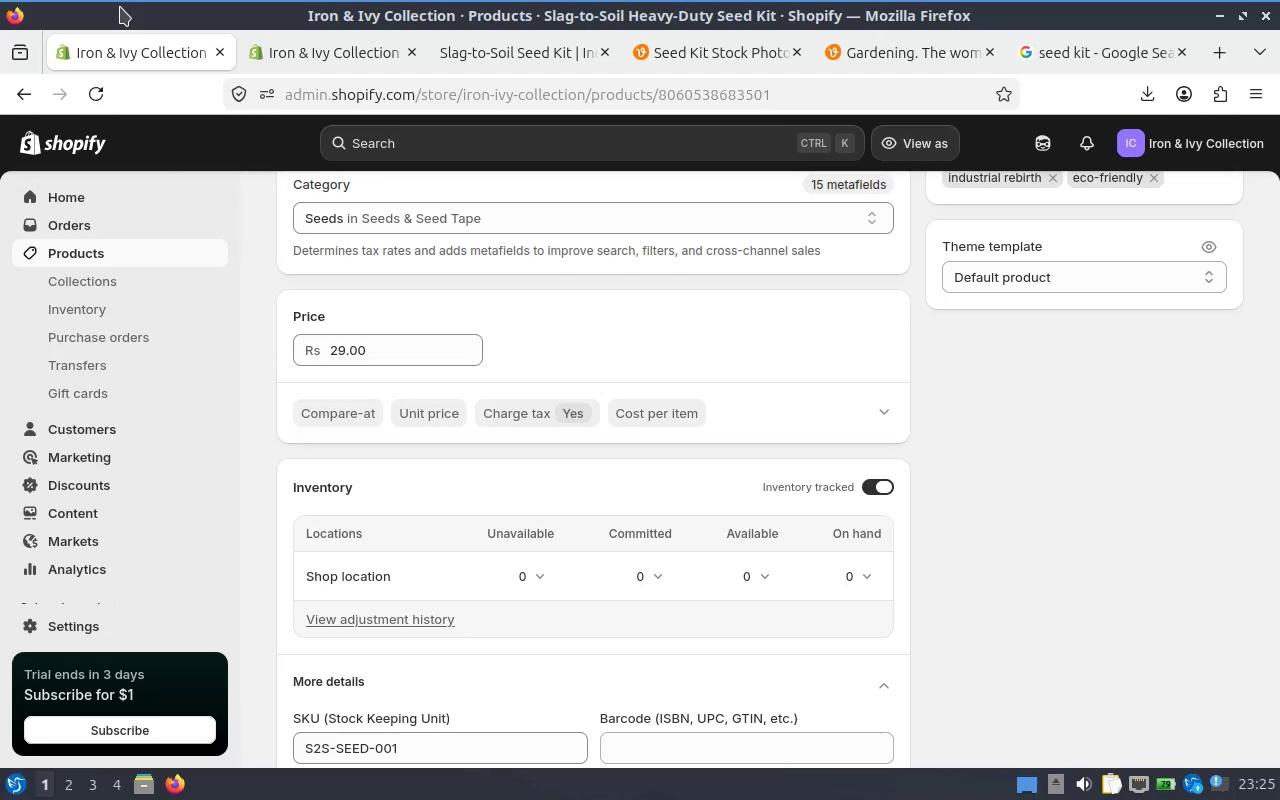 
scroll: coordinate [700, 346], scroll_direction: up, amount: 6.0
 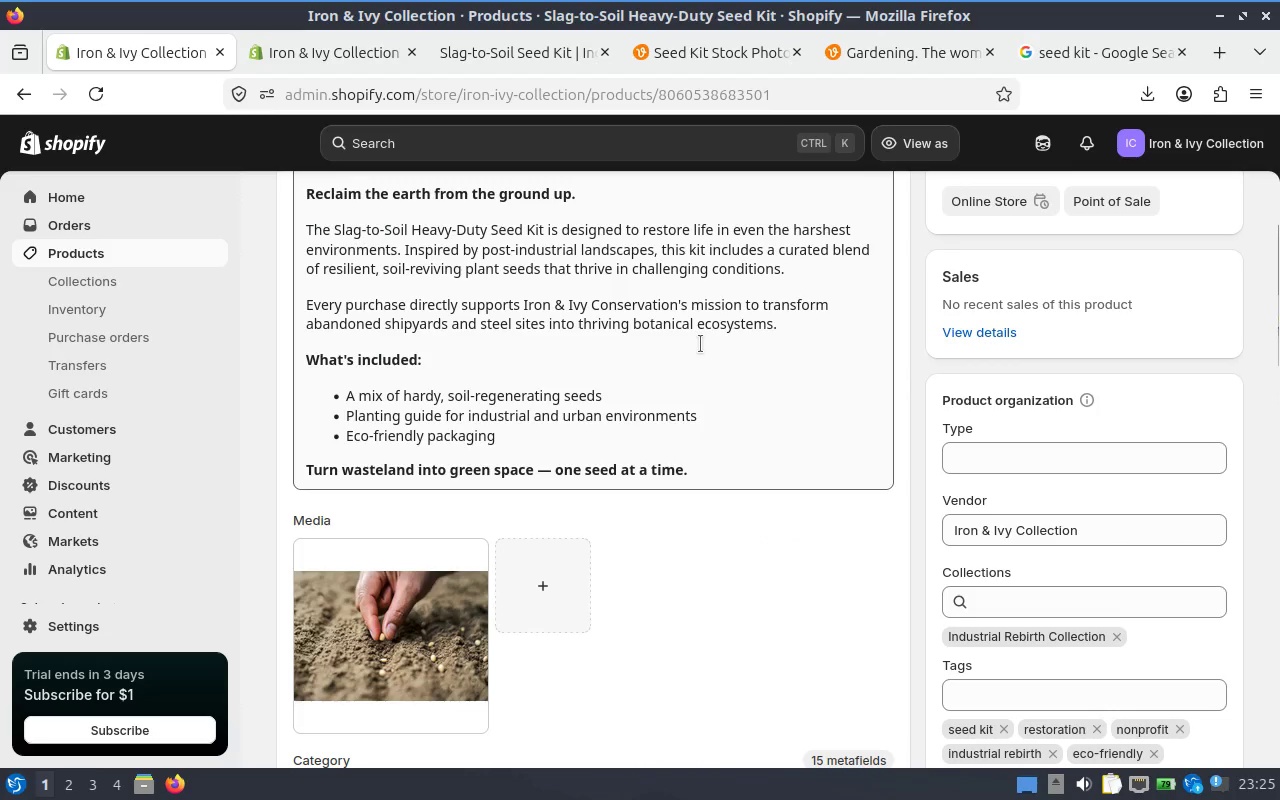 
scroll: coordinate [684, 504], scroll_direction: down, amount: 7.0
 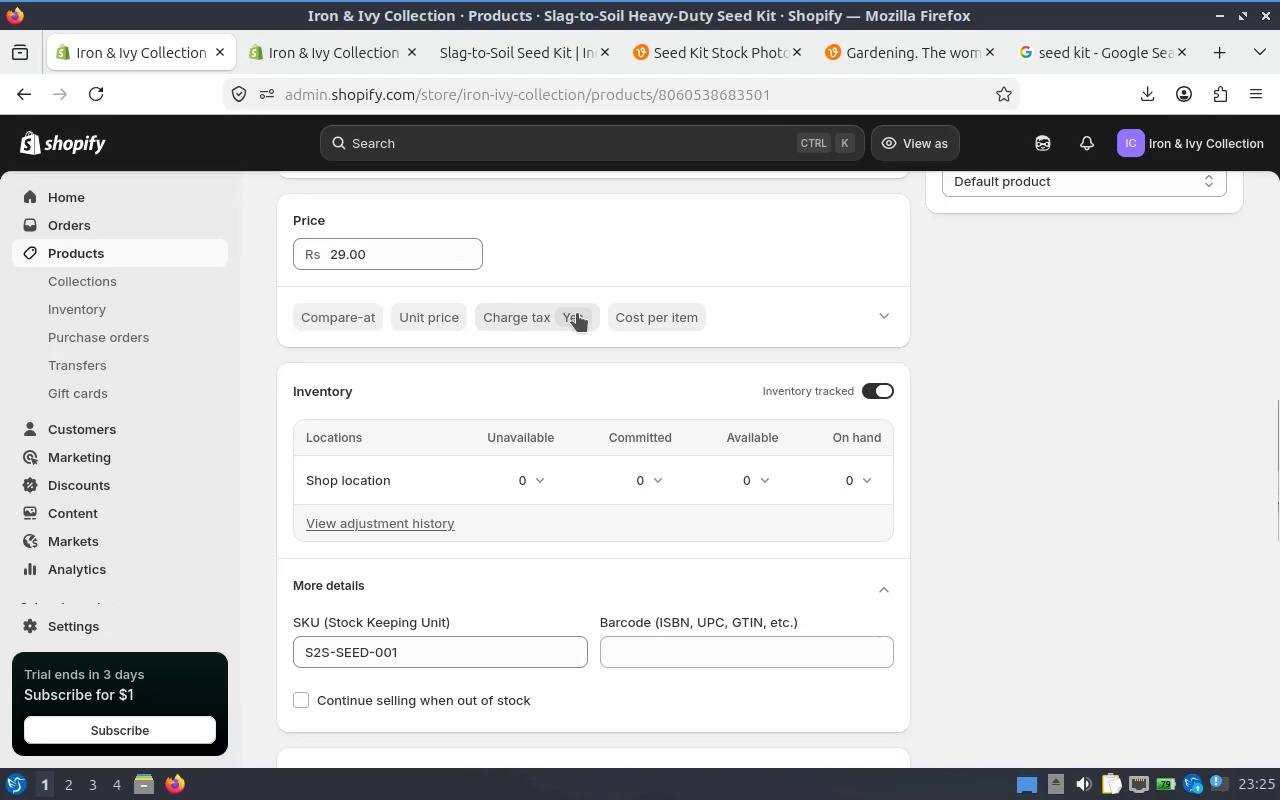 
left_click([874, 315])
 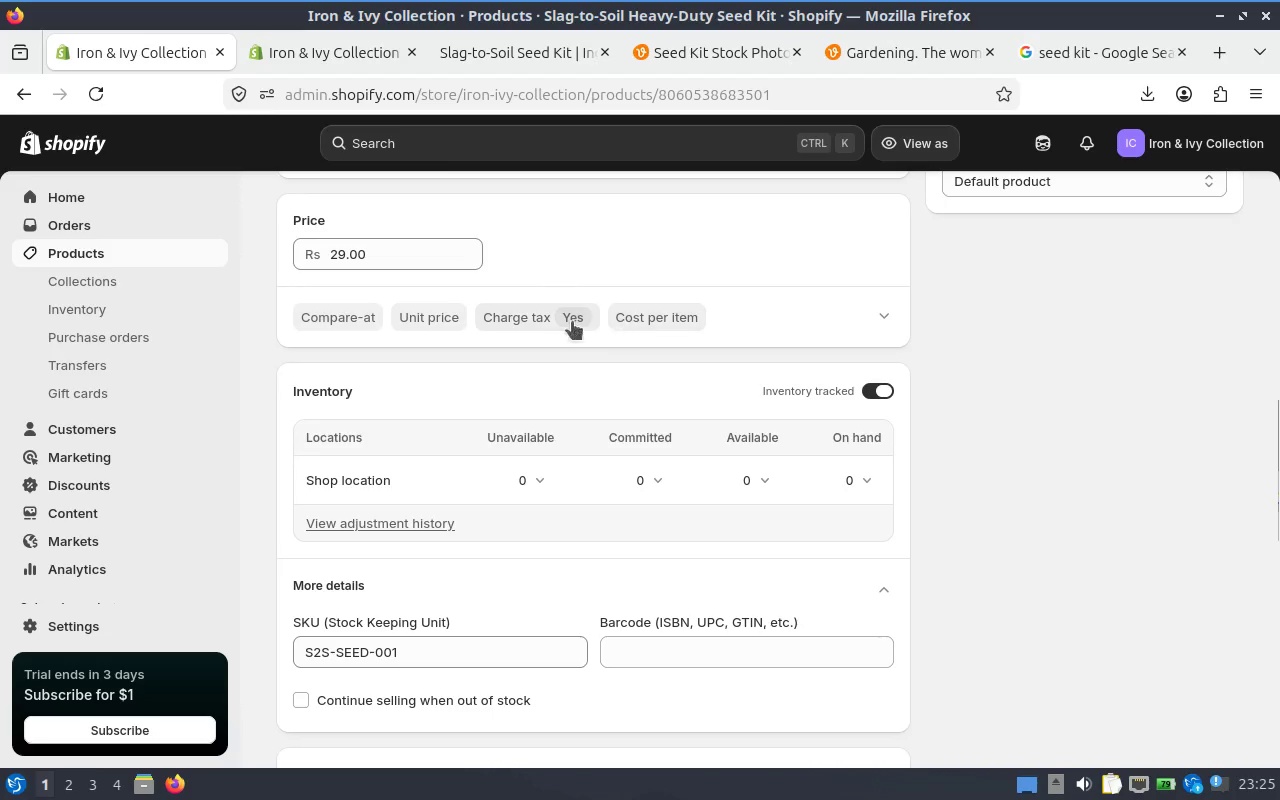 
left_click([545, 321])
 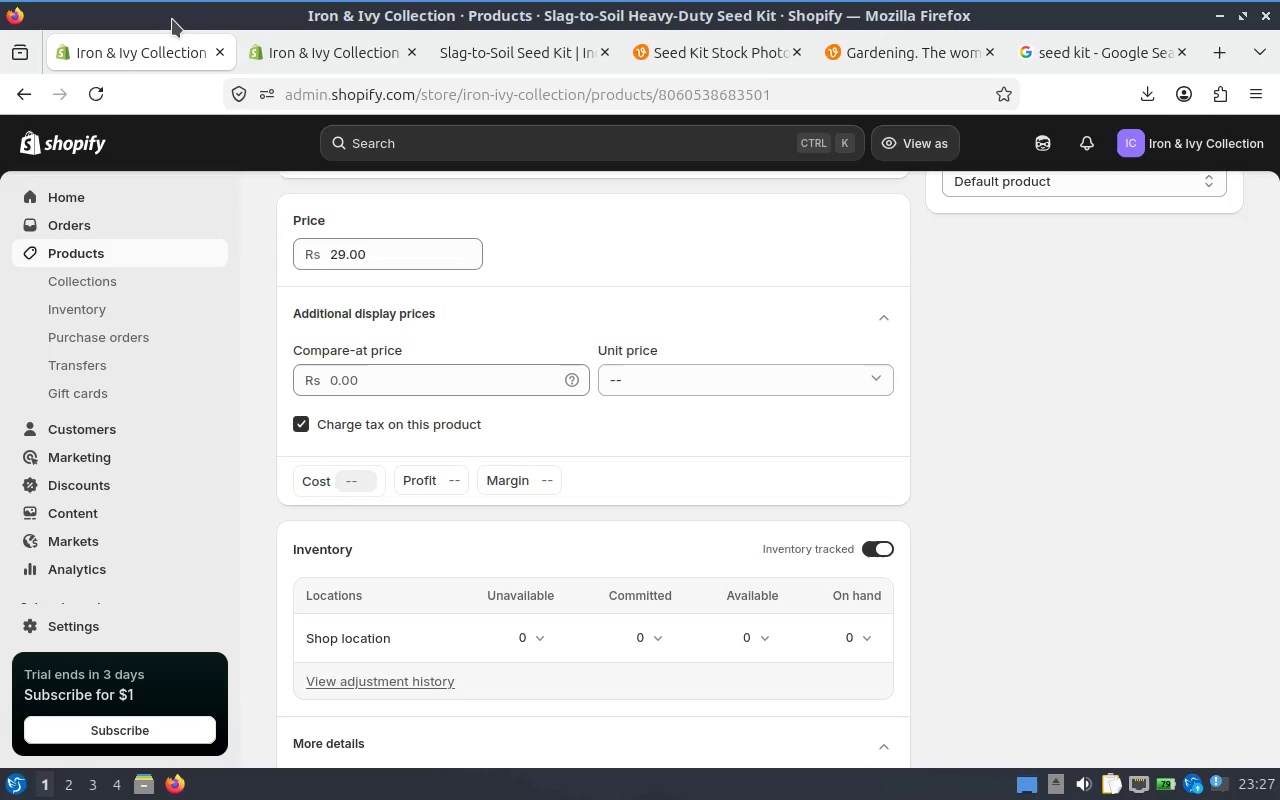 
wait(76.06)
 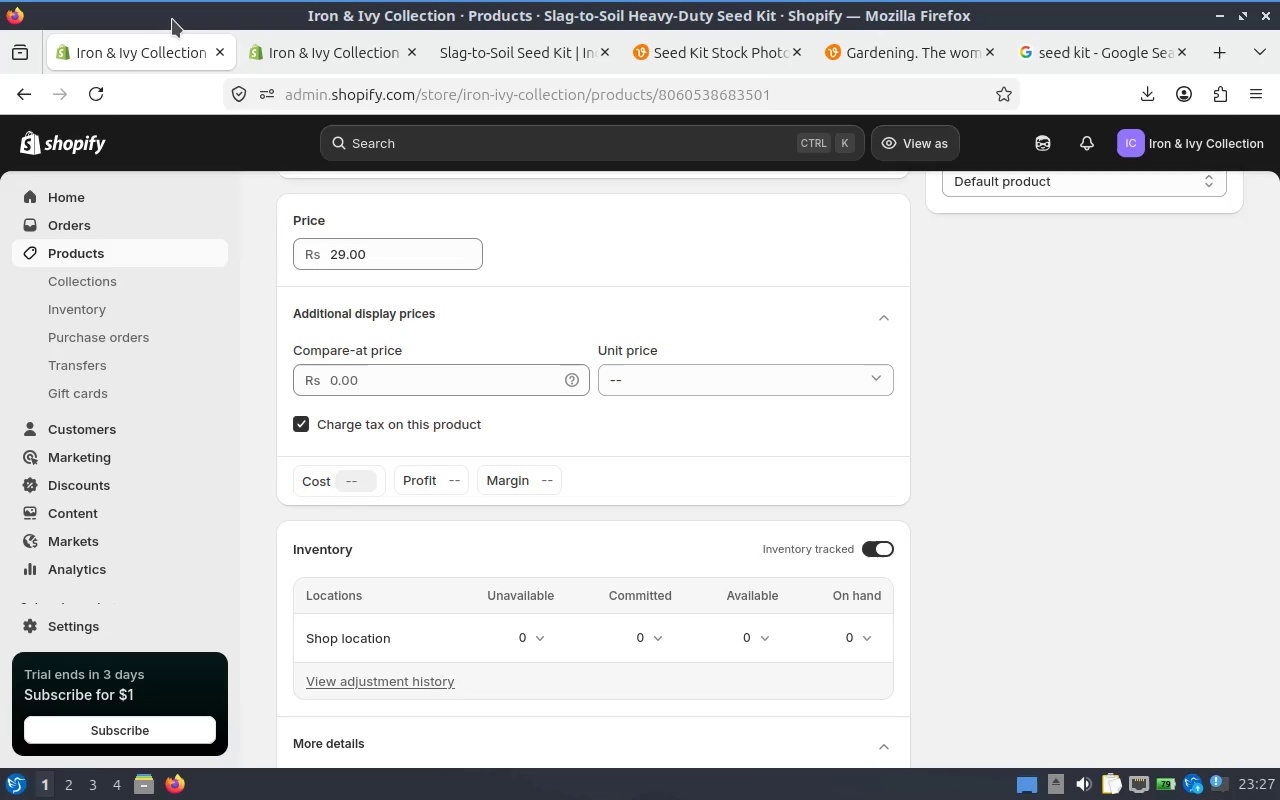 
scroll: coordinate [921, 384], scroll_direction: up, amount: 1.0
 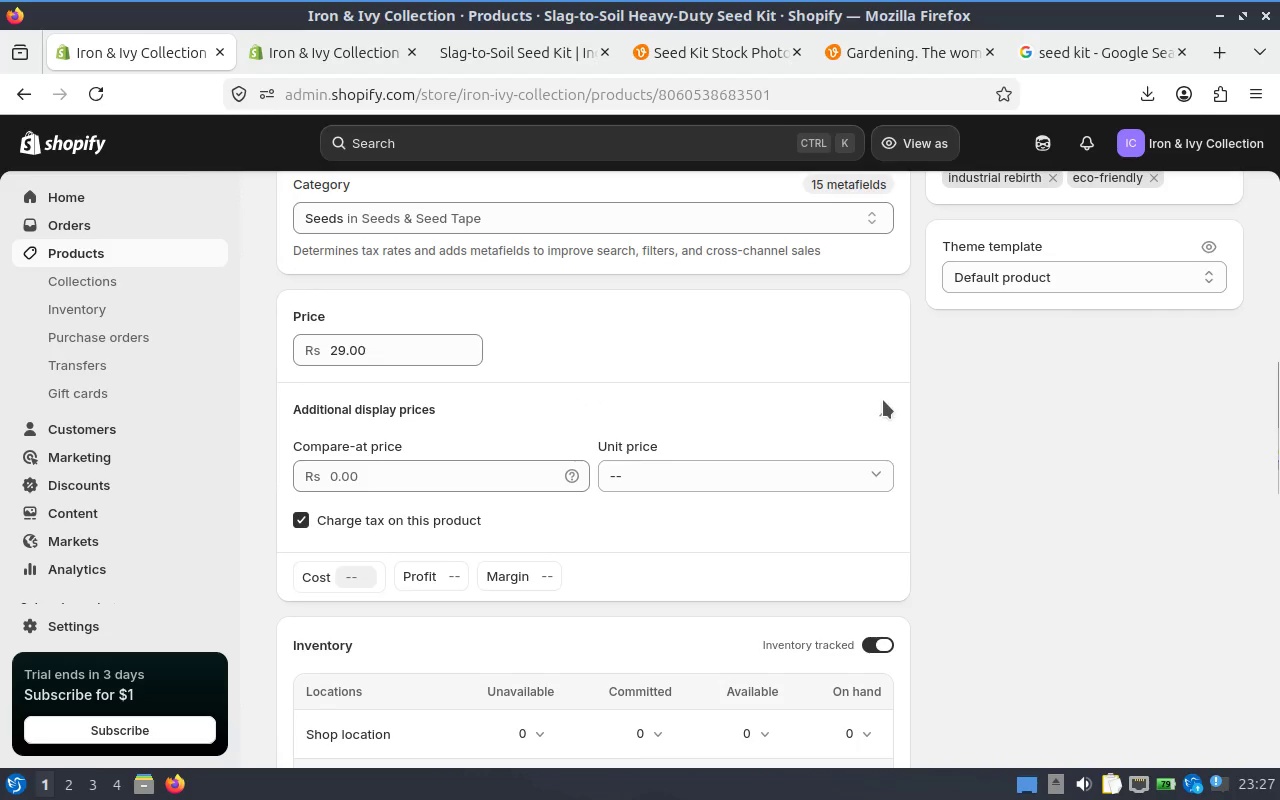 
left_click([883, 400])
 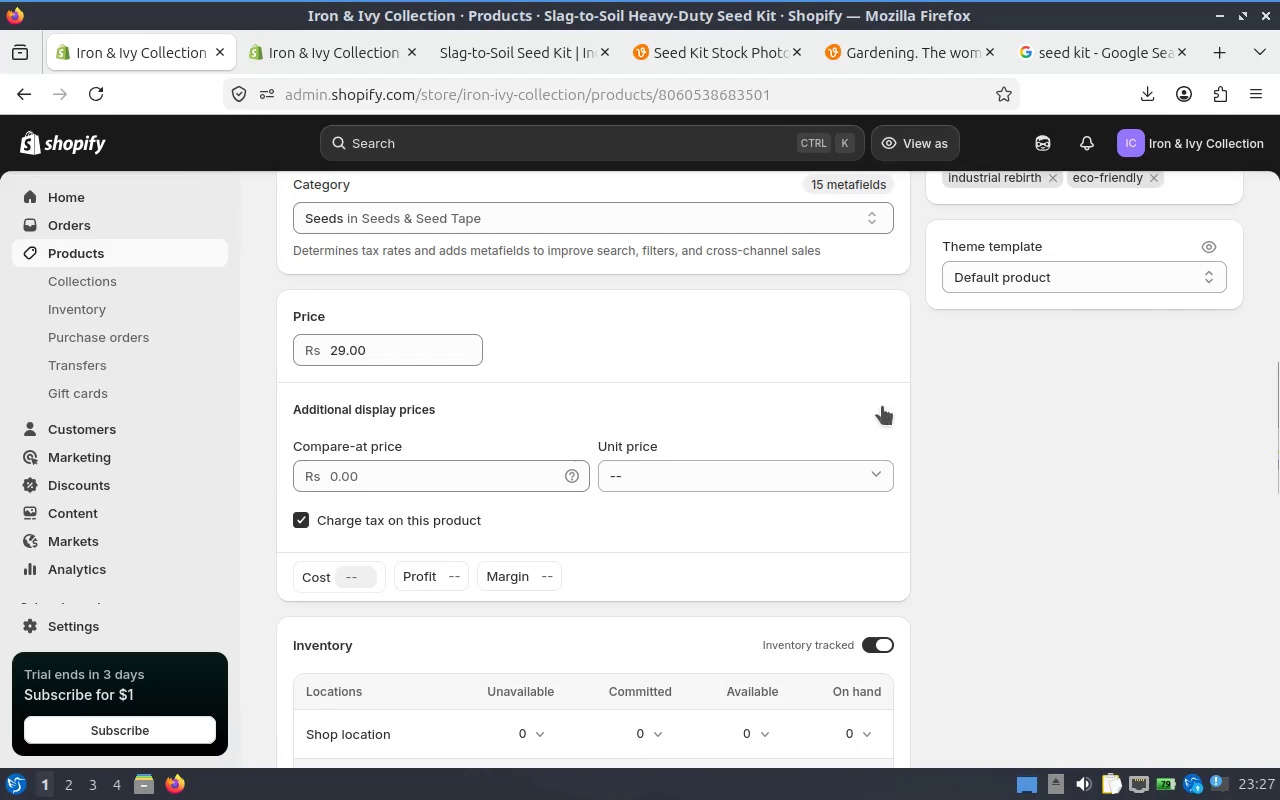 
left_click([881, 406])
 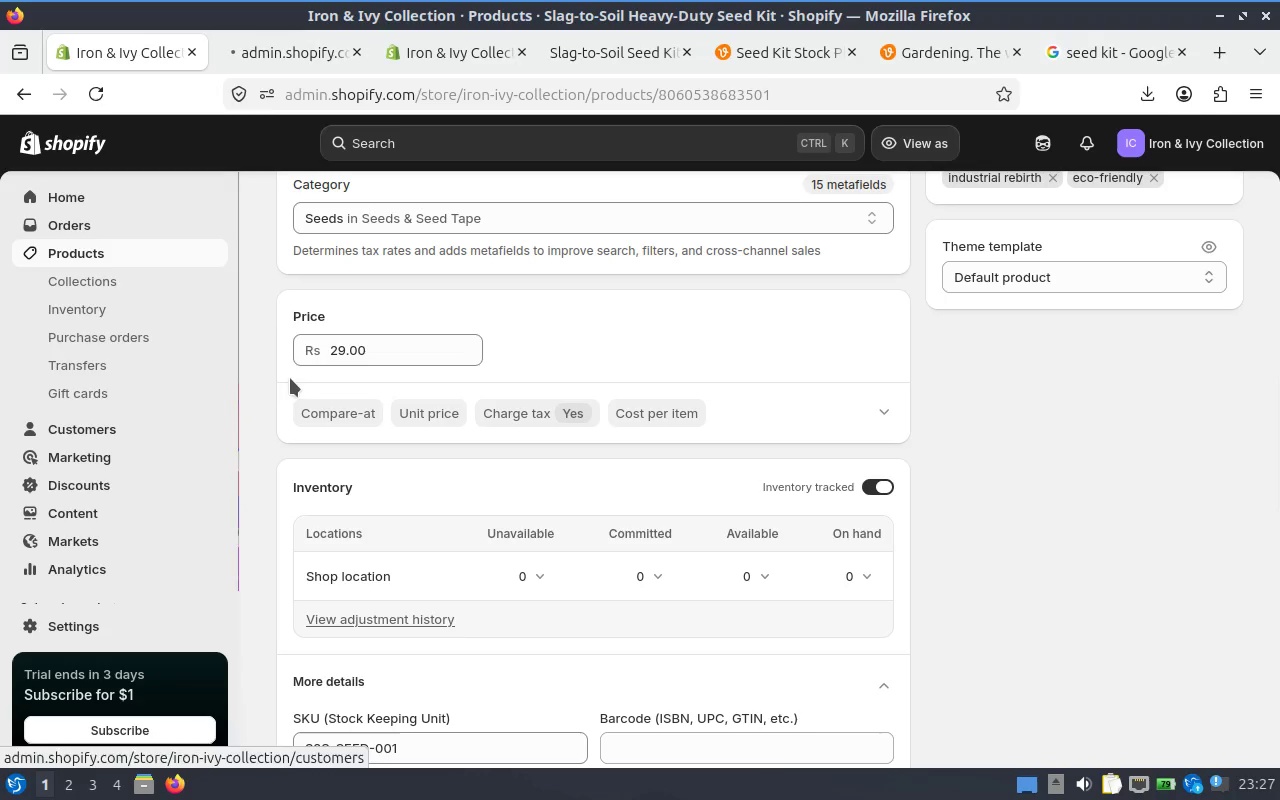 
left_click([282, 52])
 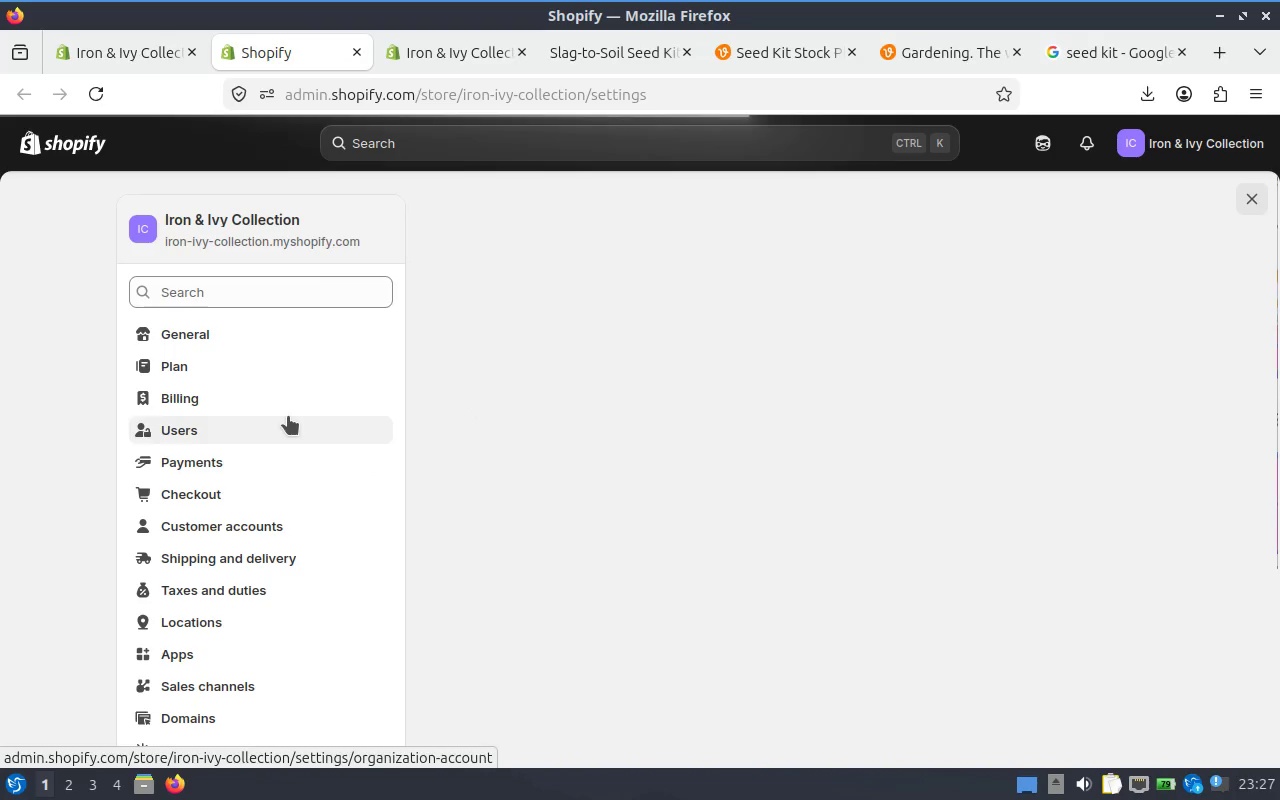 
left_click([250, 589])
 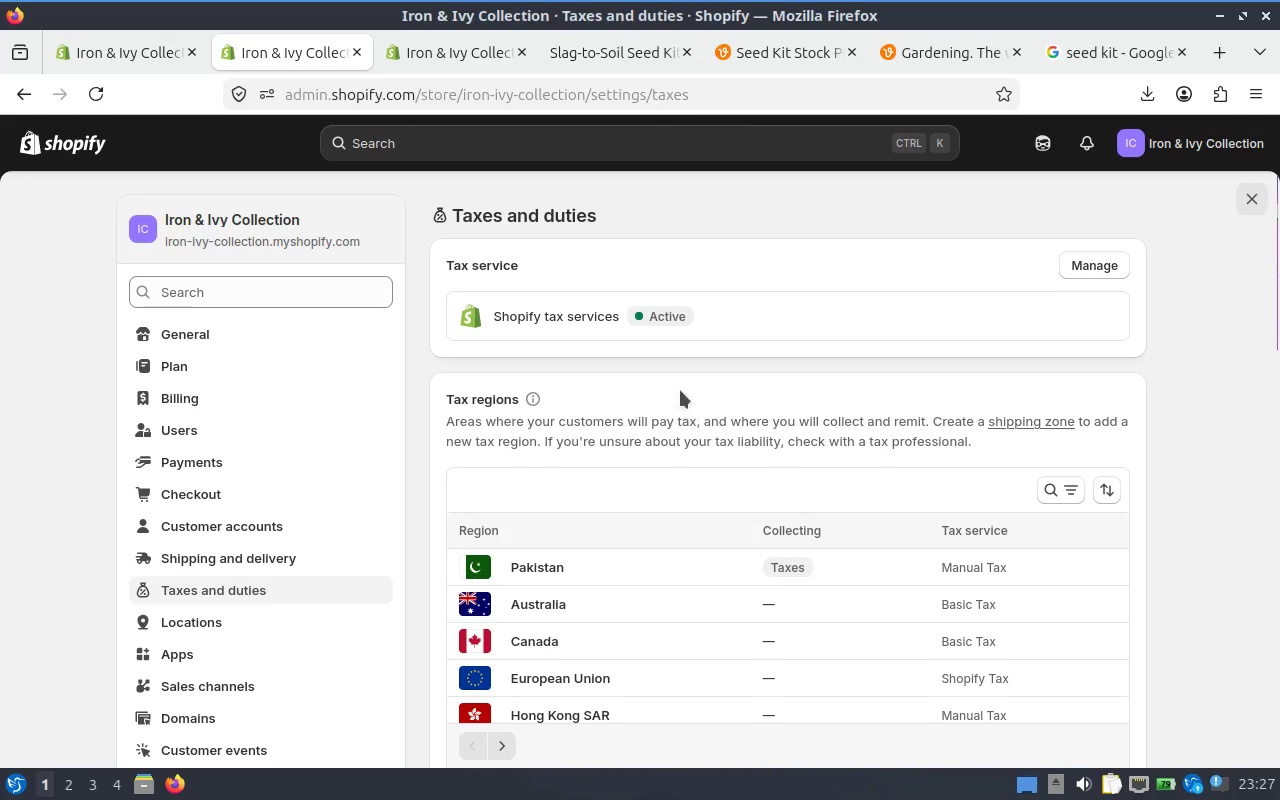 
scroll: coordinate [555, 475], scroll_direction: down, amount: 5.0
 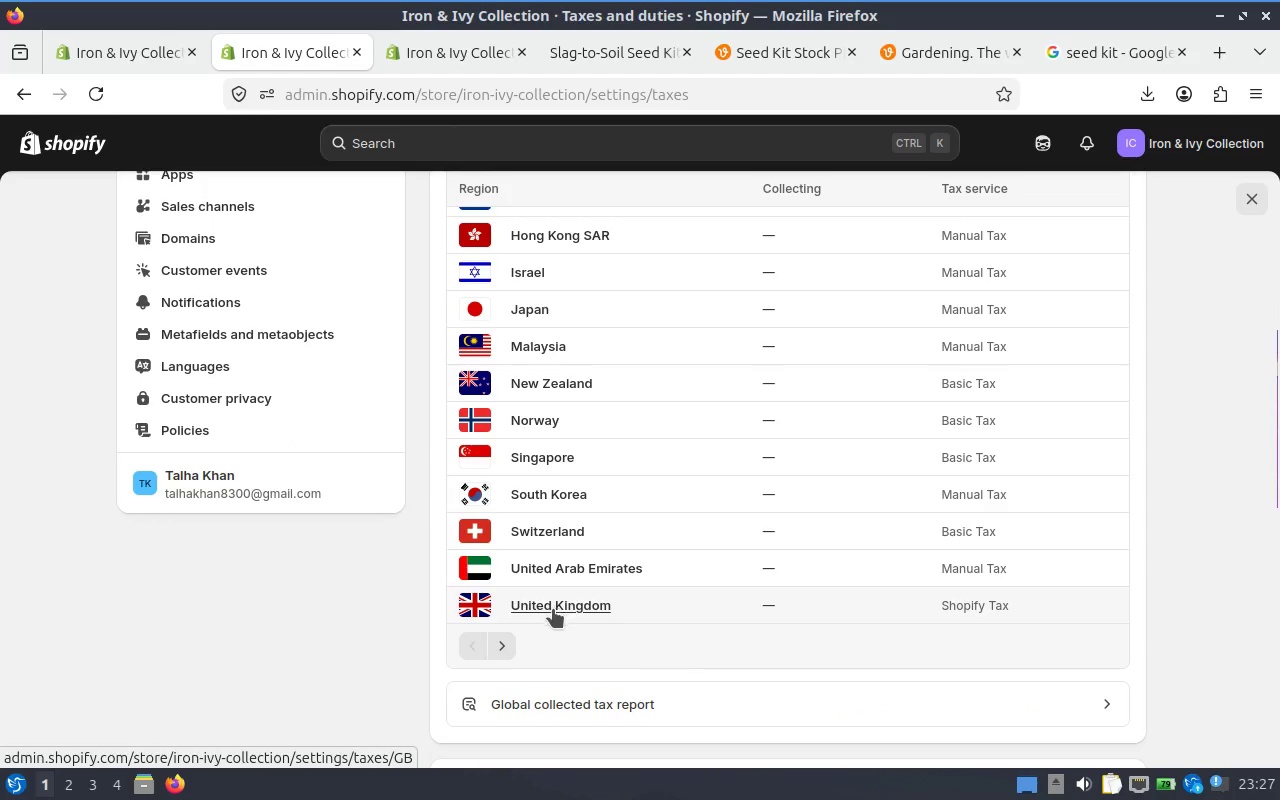 
scroll: coordinate [551, 505], scroll_direction: up, amount: 3.0
 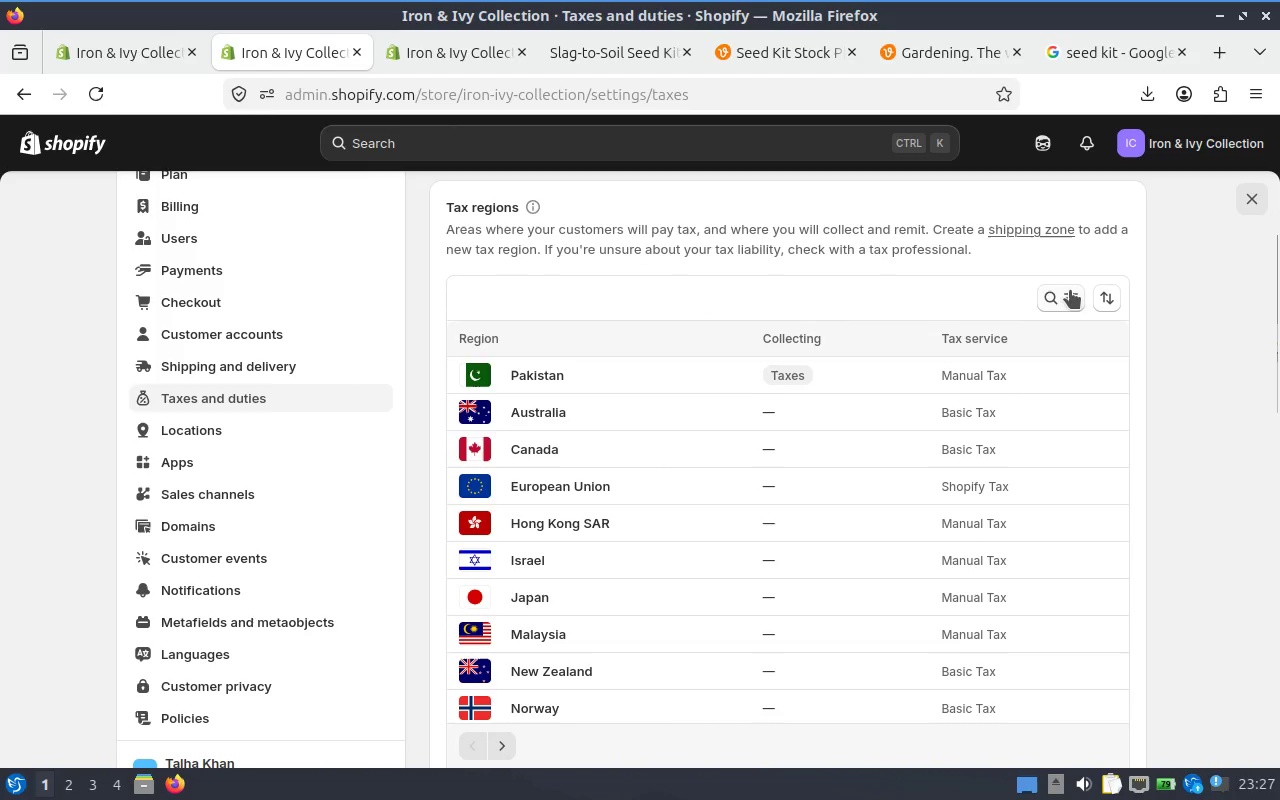 
left_click([1041, 295])
 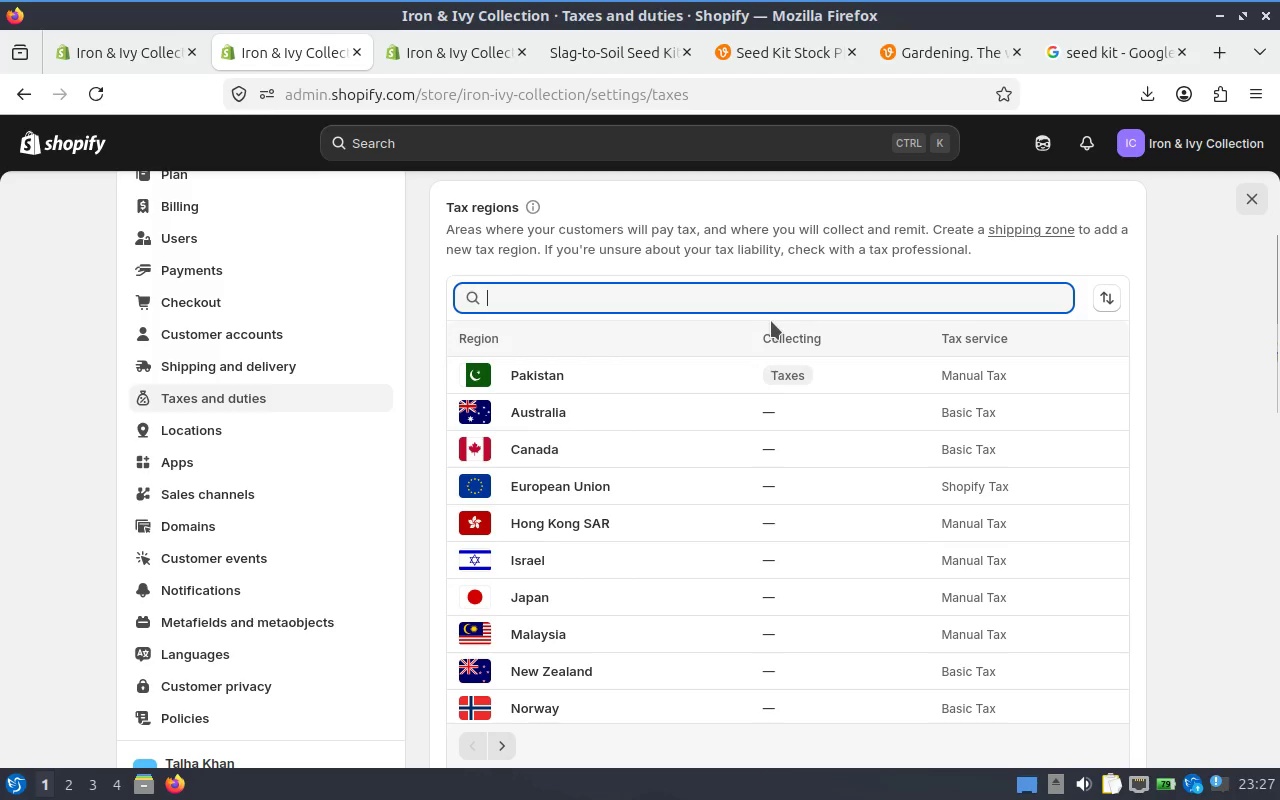 
type(yn)
 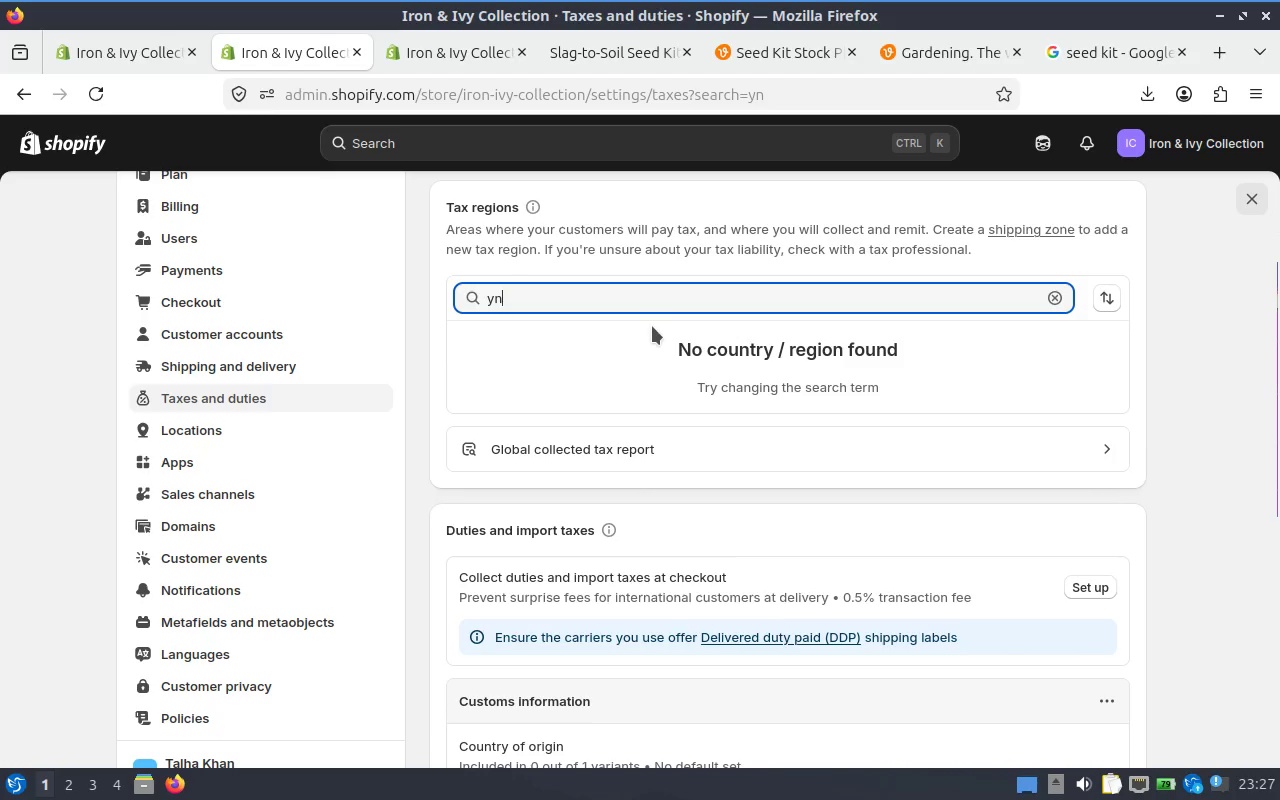 
key(Backspace)
key(Backspace)
type(uni)
key(Backspace)
key(Backspace)
key(Backspace)
key(Backspace)
type(uni)
key(Backspace)
key(Backspace)
key(Backspace)
key(Backspace)
key(Backspace)
key(Backspace)
type(u)
key(Backspace)
key(Backspace)
key(Backspace)
key(Backspace)
key(Backspace)
type(uy)
key(Backspace)
type(ni)
 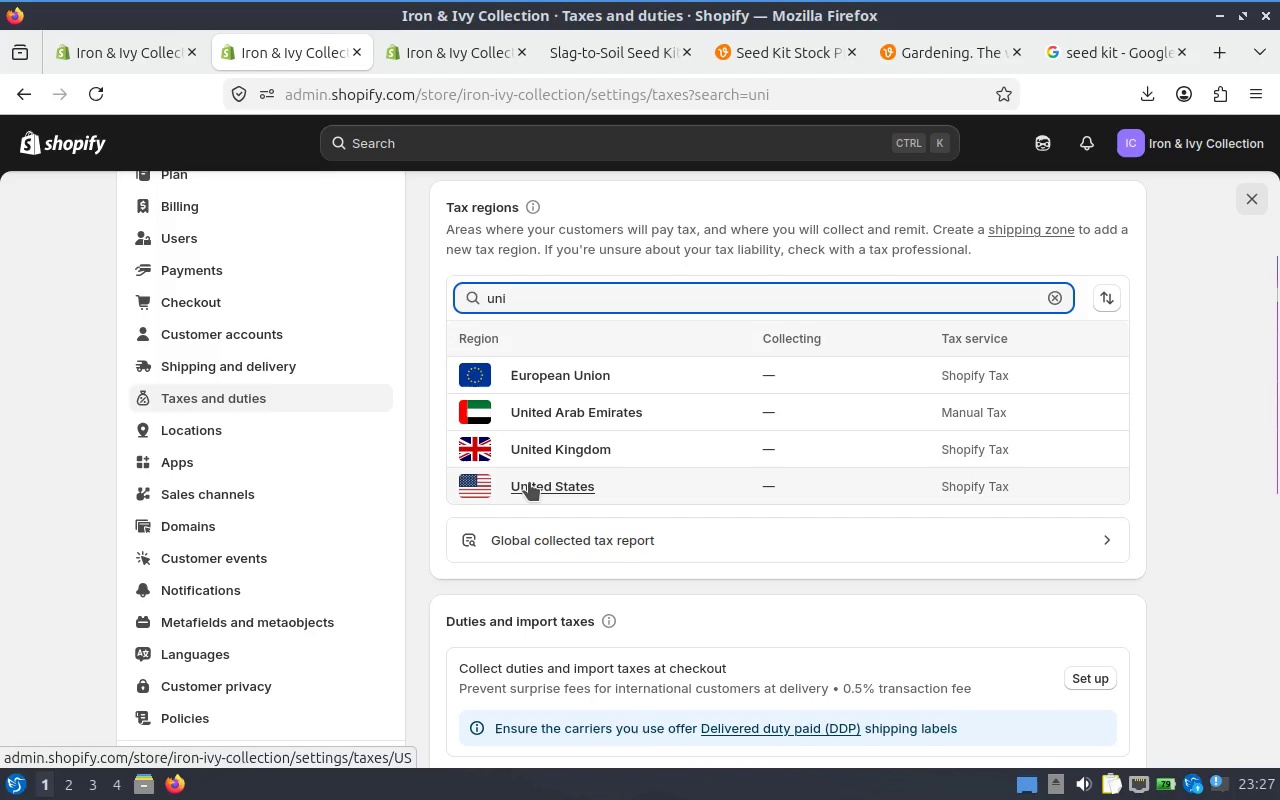 
left_click([519, 482])
 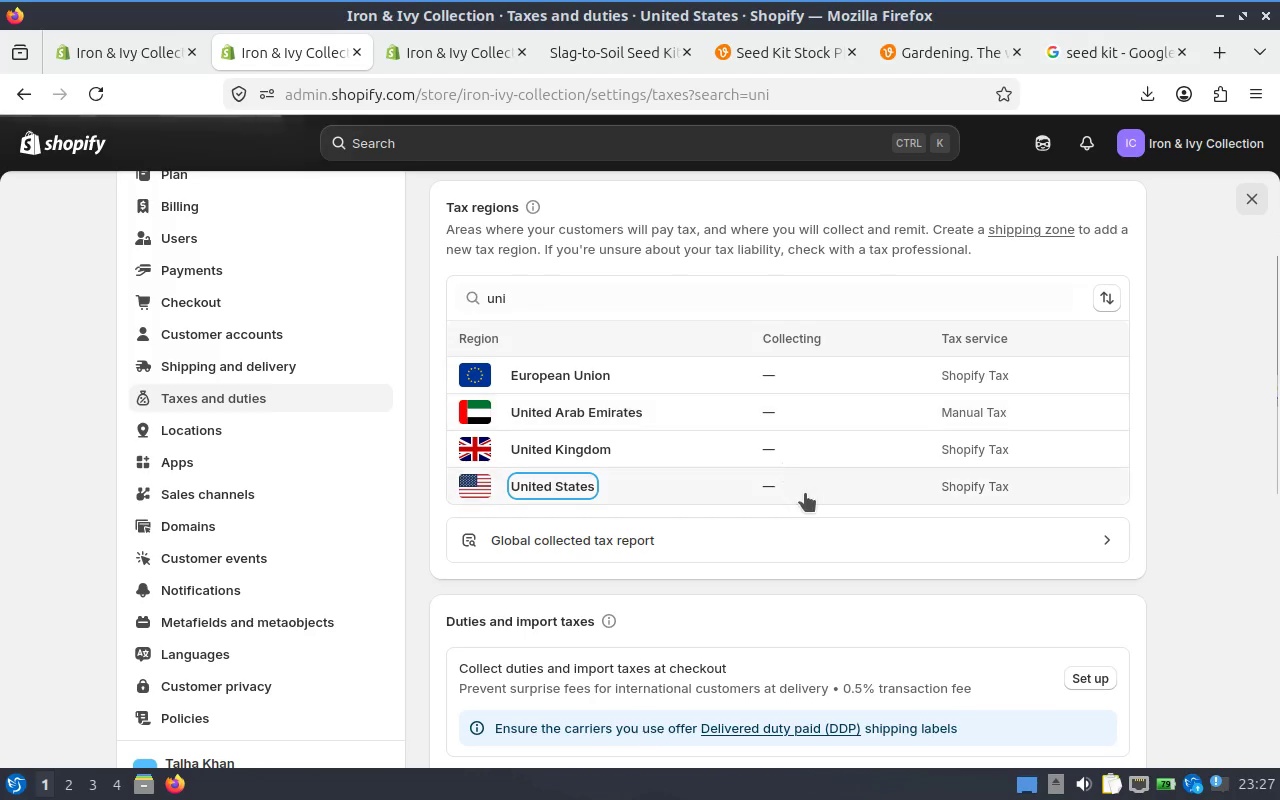 
left_click([776, 482])
 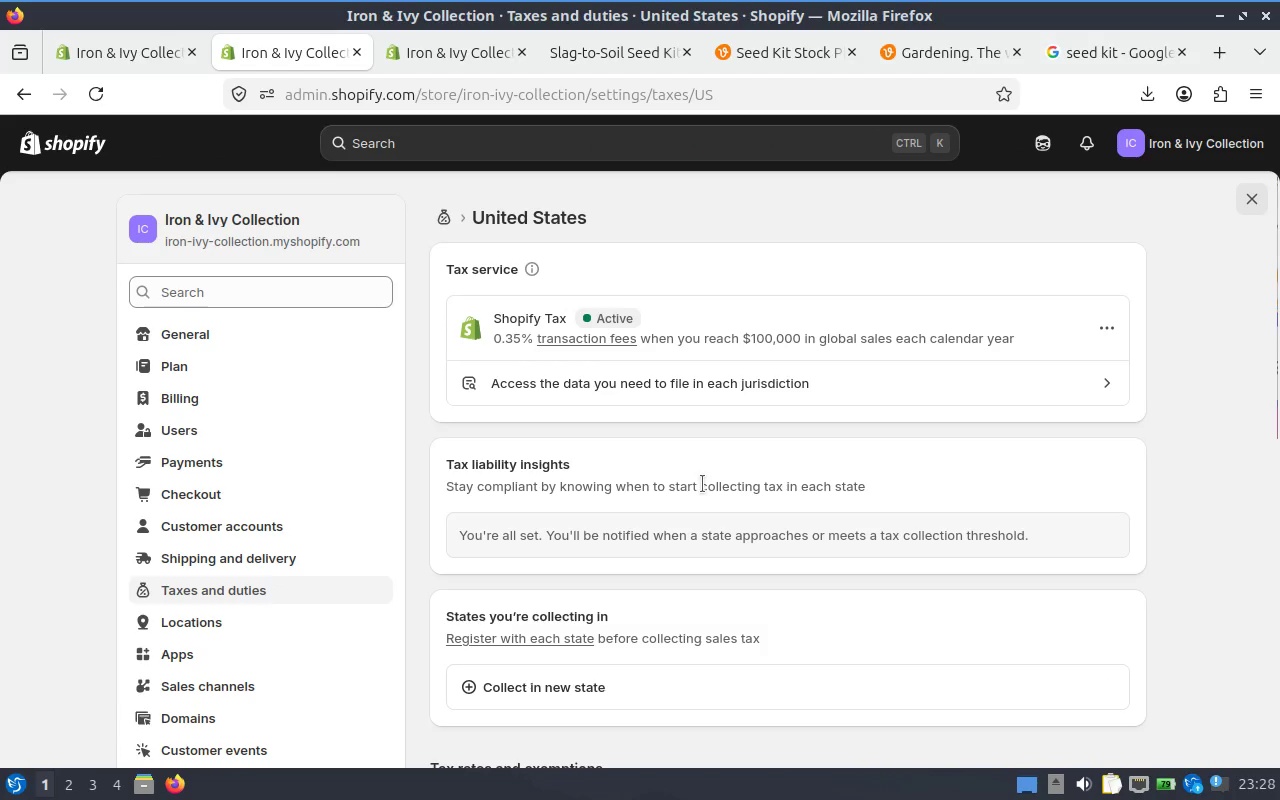 
scroll: coordinate [702, 484], scroll_direction: down, amount: 3.0
 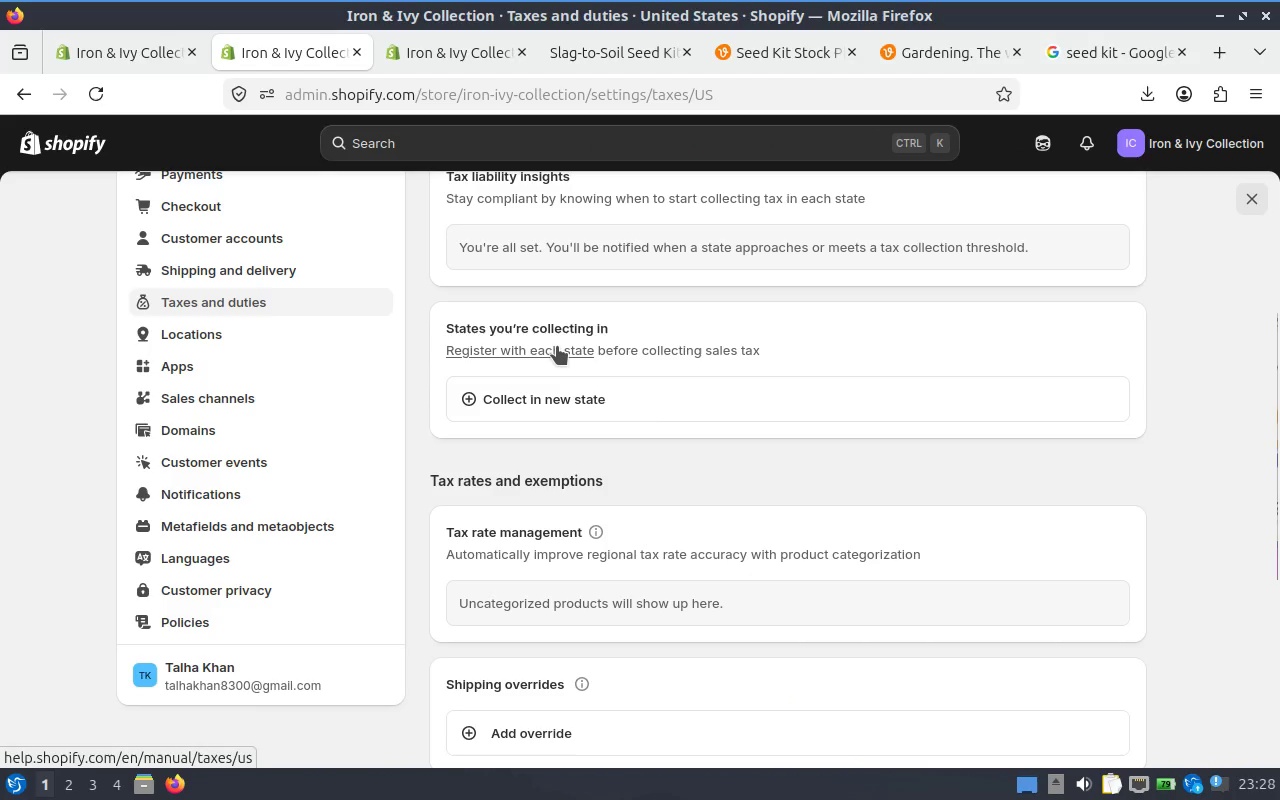 
wait(5.68)
 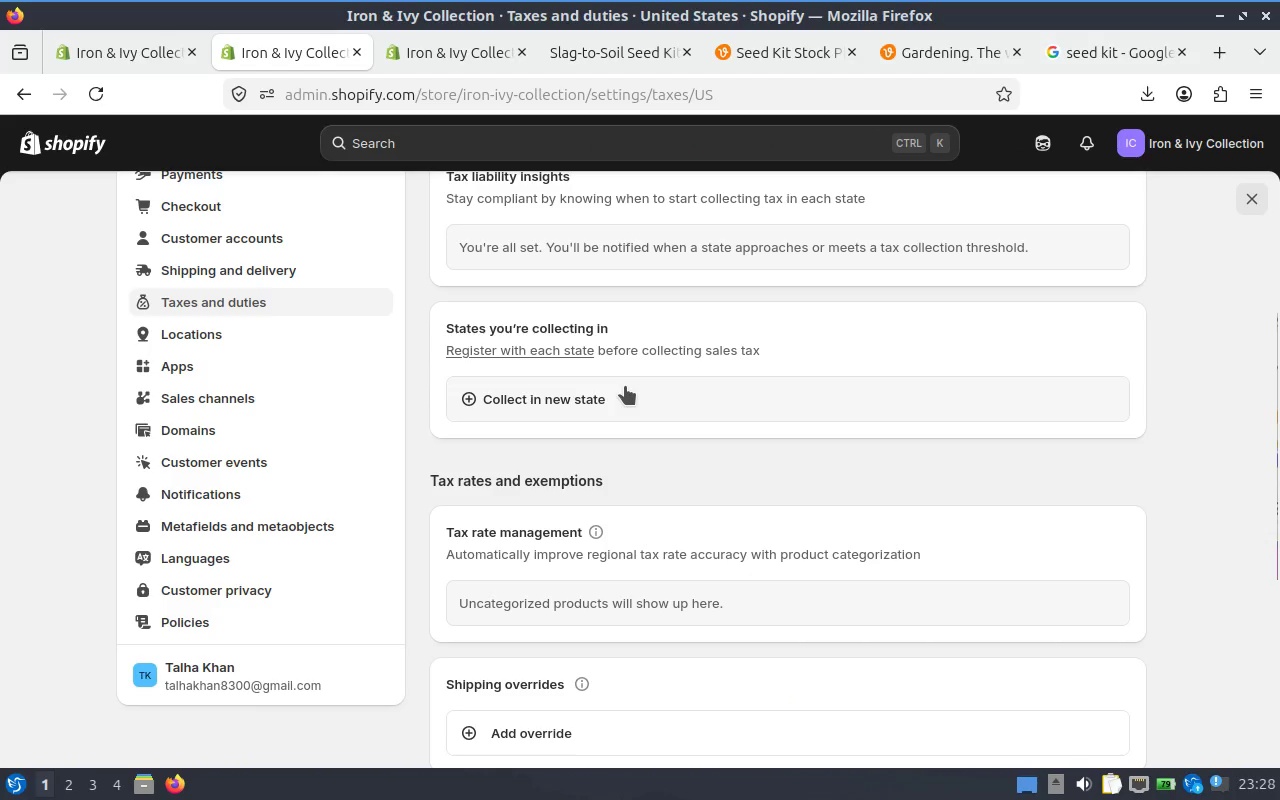 
scroll: coordinate [827, 393], scroll_direction: up, amount: 3.0
 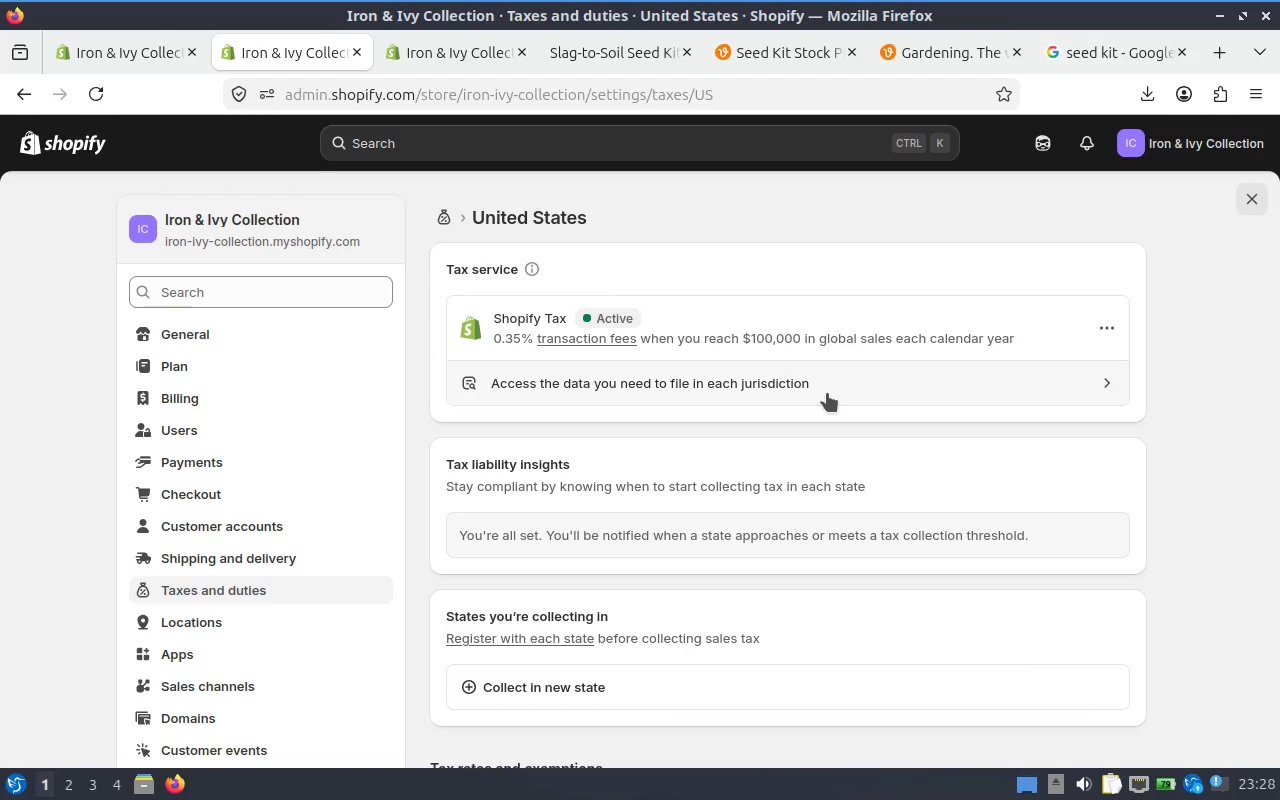 
wait(7.31)
 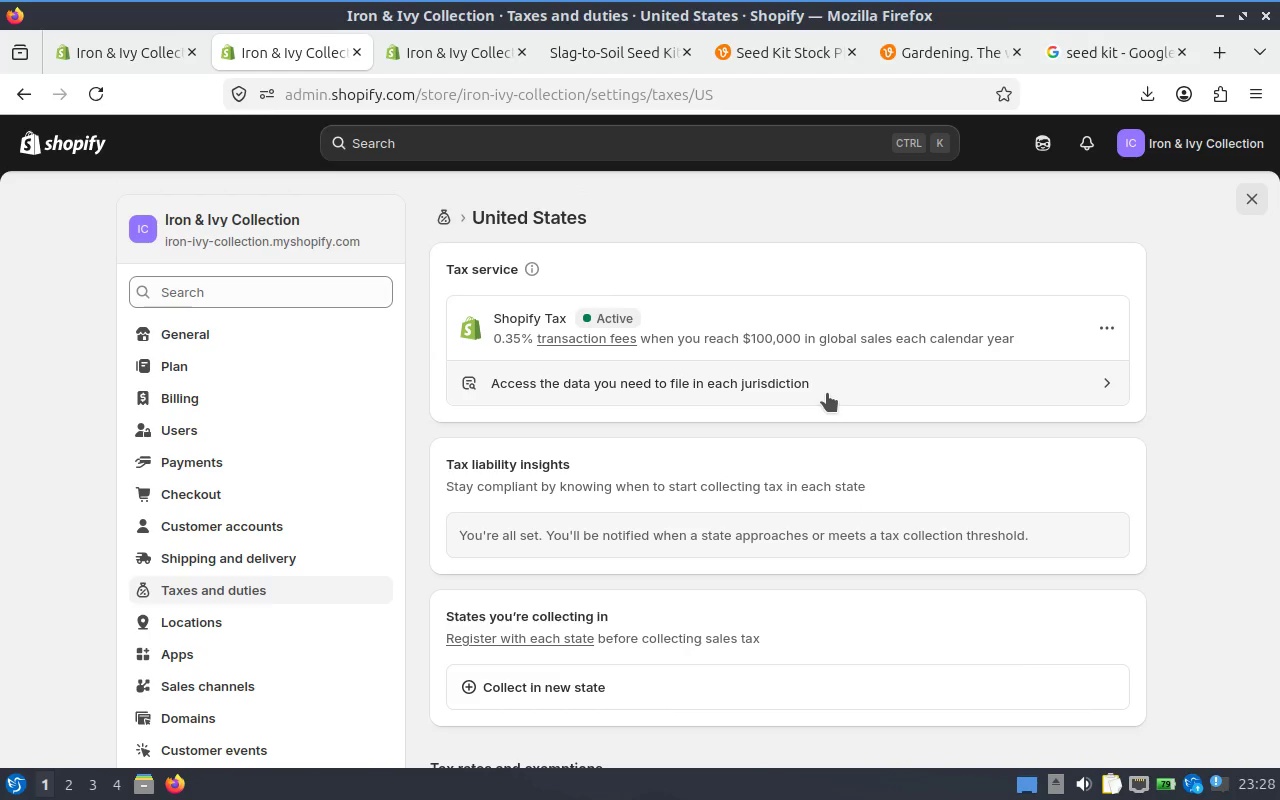 
left_click([1111, 330])
 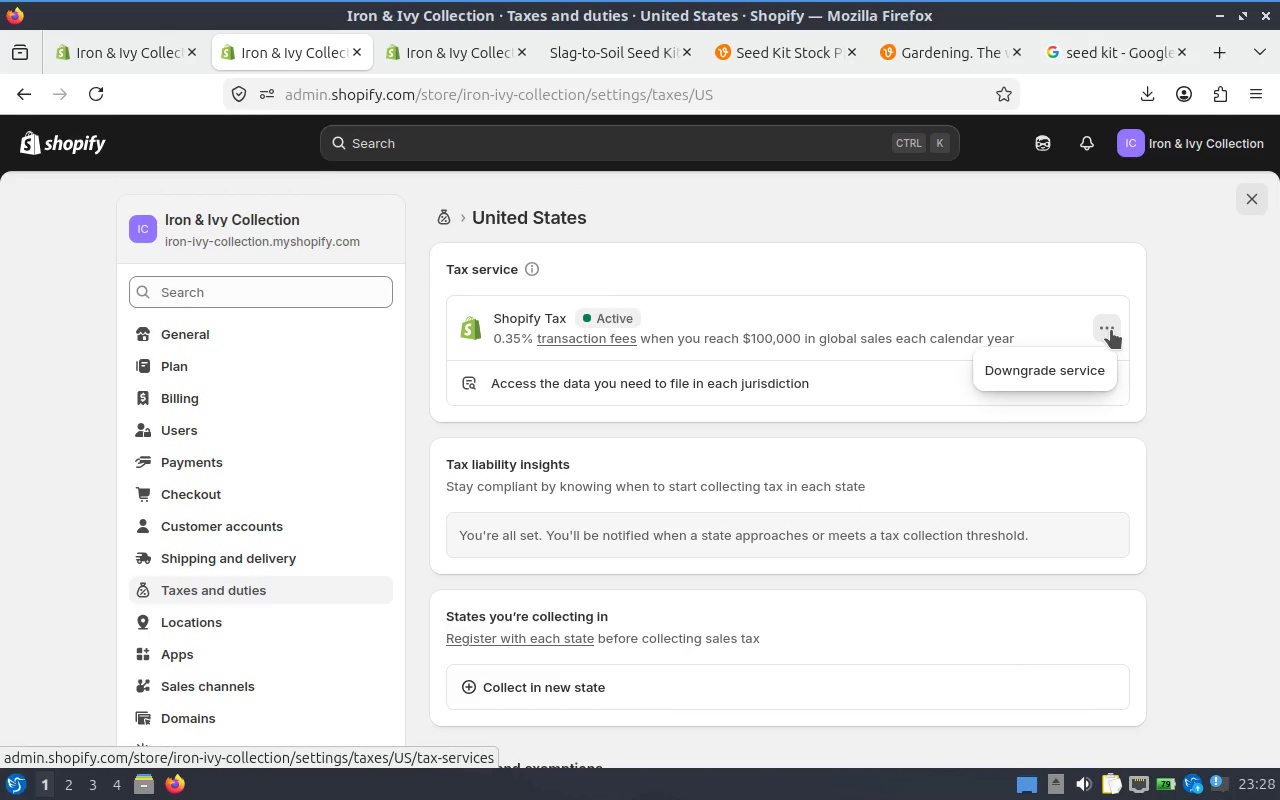 
left_click([1111, 330])
 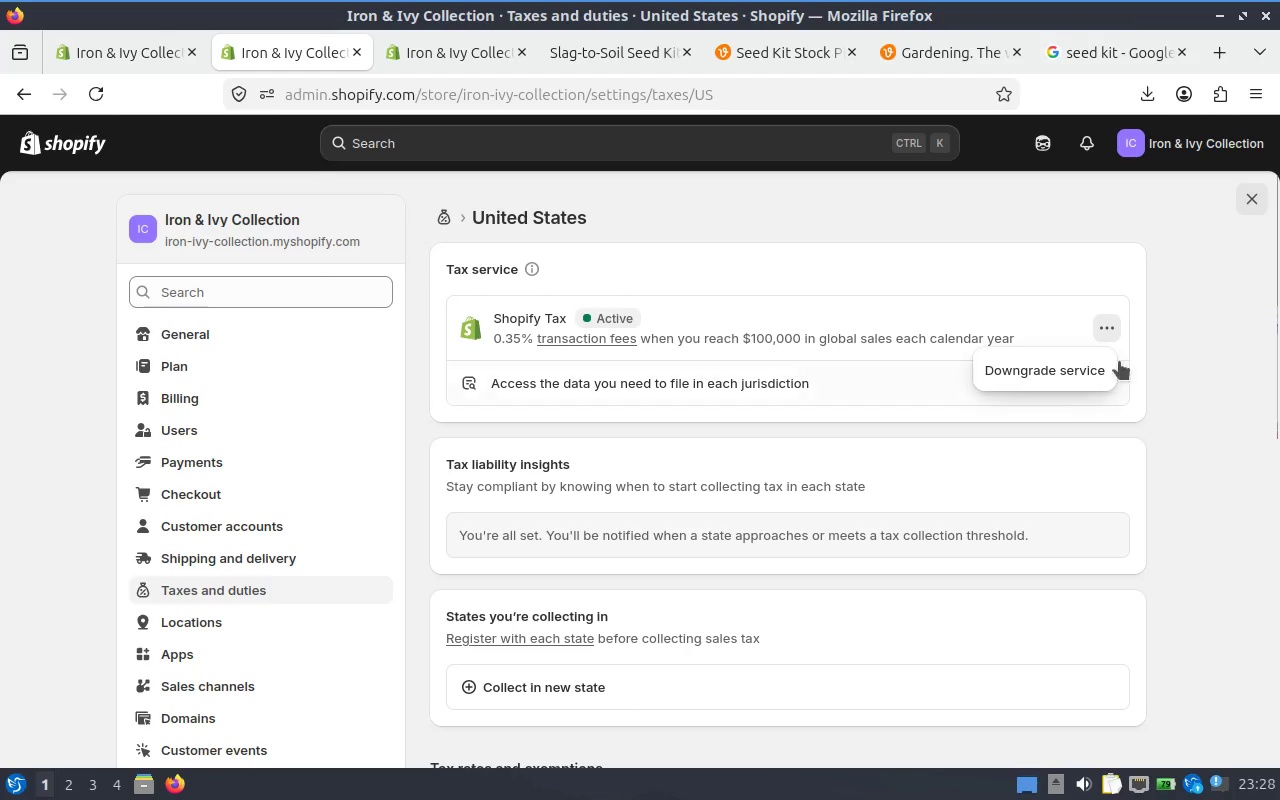 
left_click([1252, 361])
 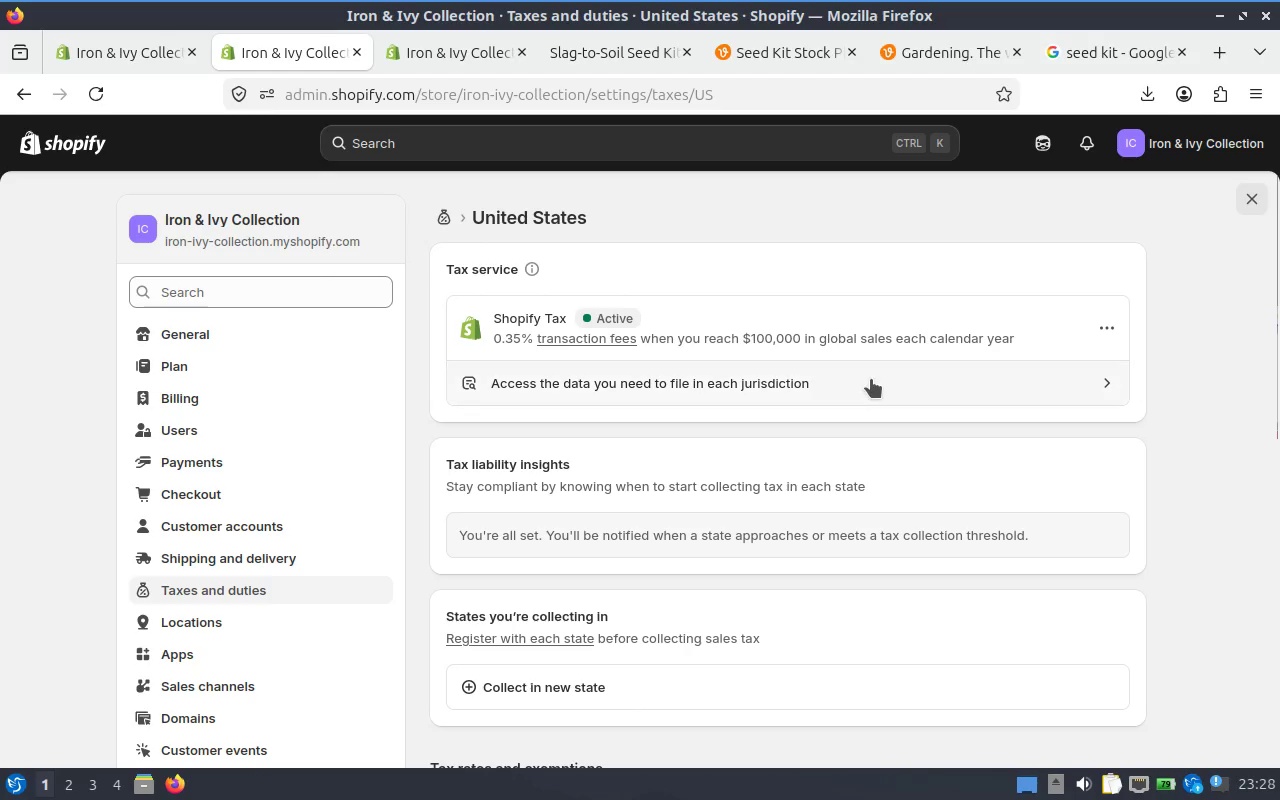 
scroll: coordinate [771, 493], scroll_direction: down, amount: 5.0
 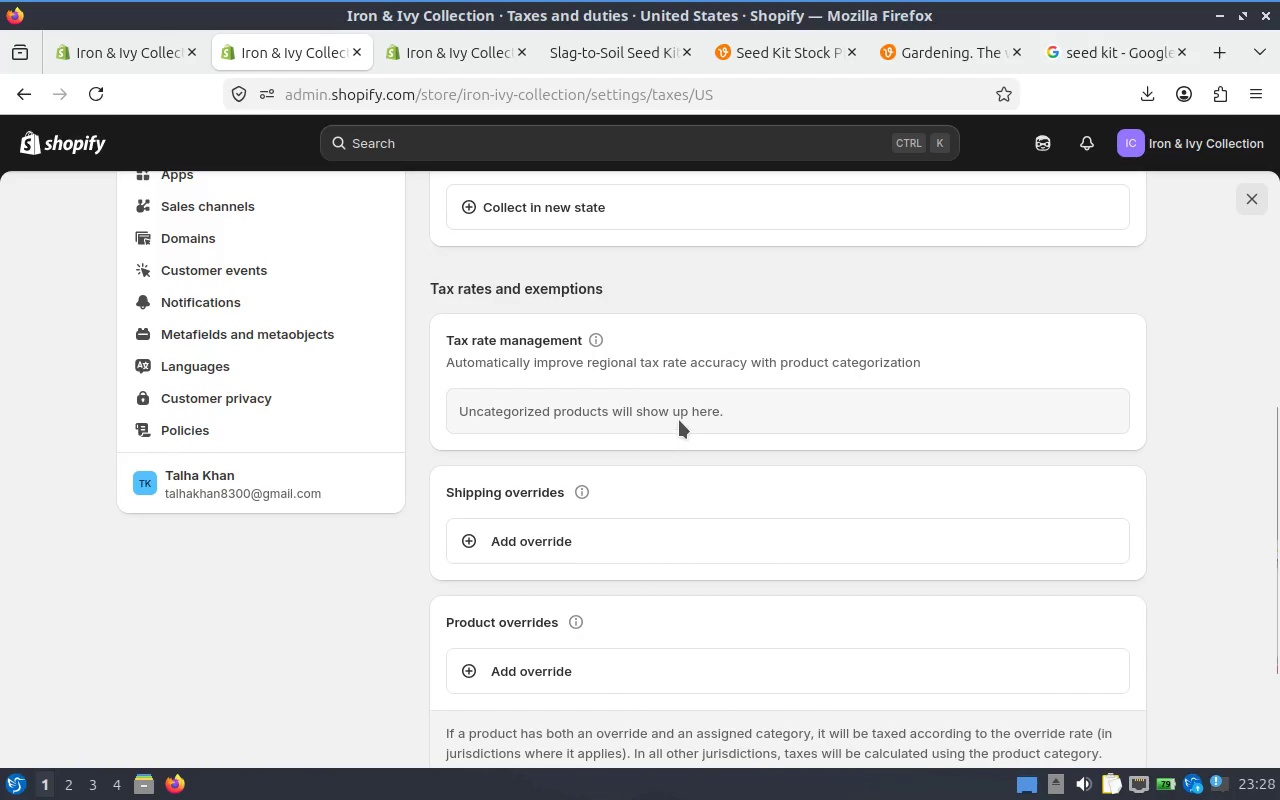 
left_click_drag(start_coordinate=[679, 420], to_coordinate=[683, 414])
 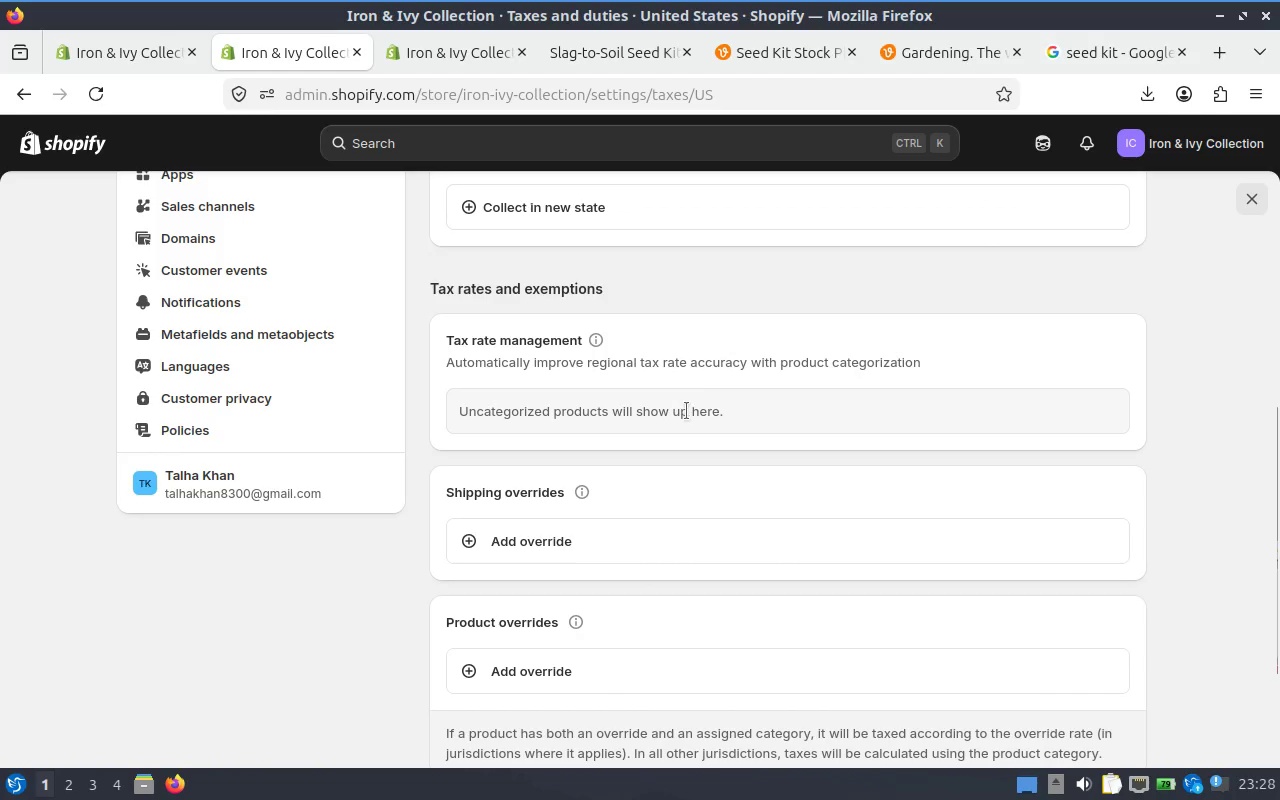 
scroll: coordinate [686, 412], scroll_direction: down, amount: 2.0
 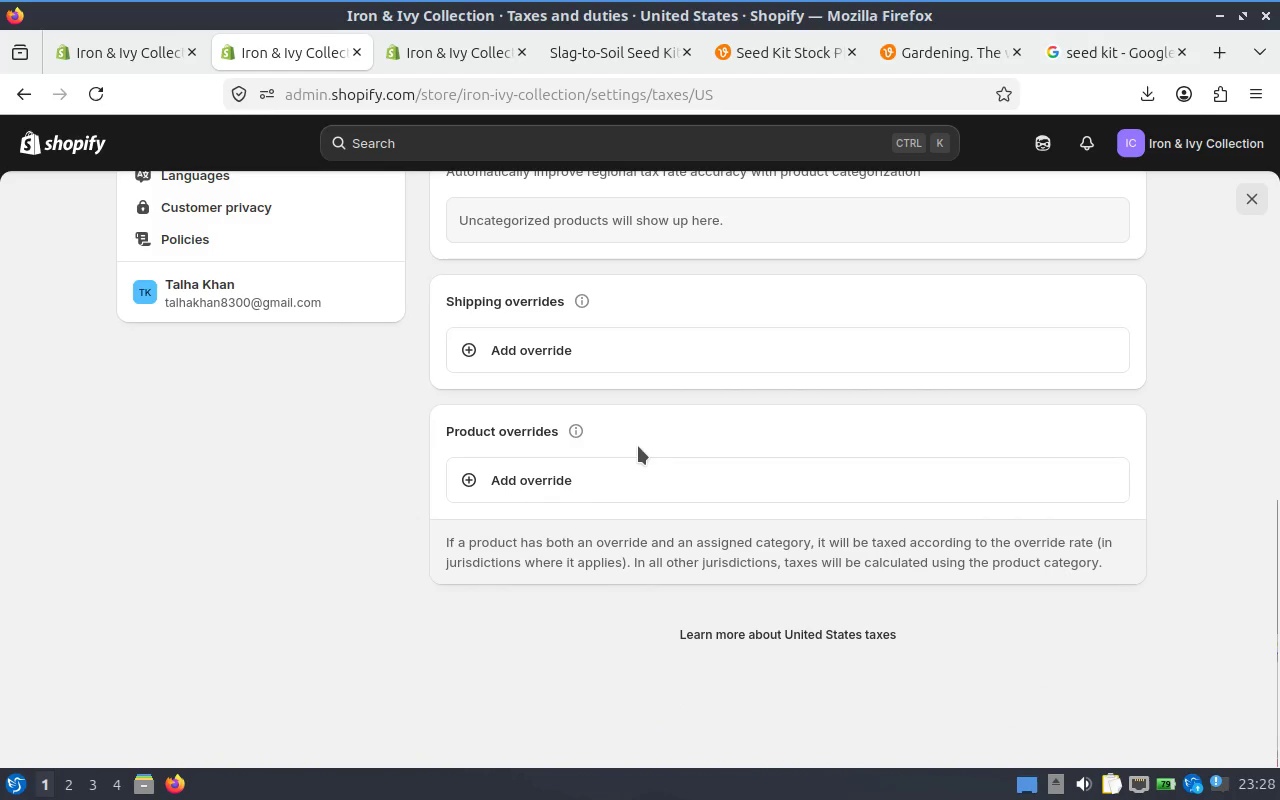 
scroll: coordinate [638, 446], scroll_direction: up, amount: 3.0
 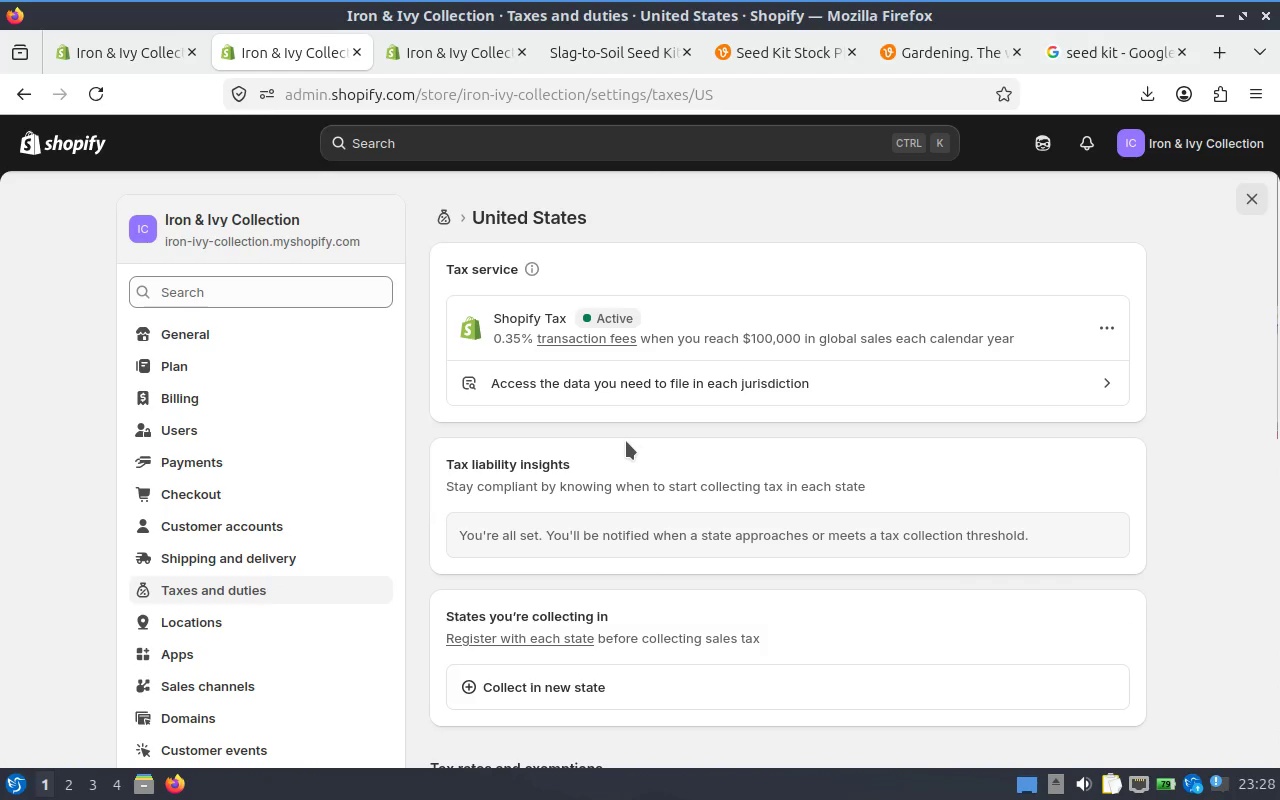 
scroll: coordinate [605, 435], scroll_direction: down, amount: 1.0
 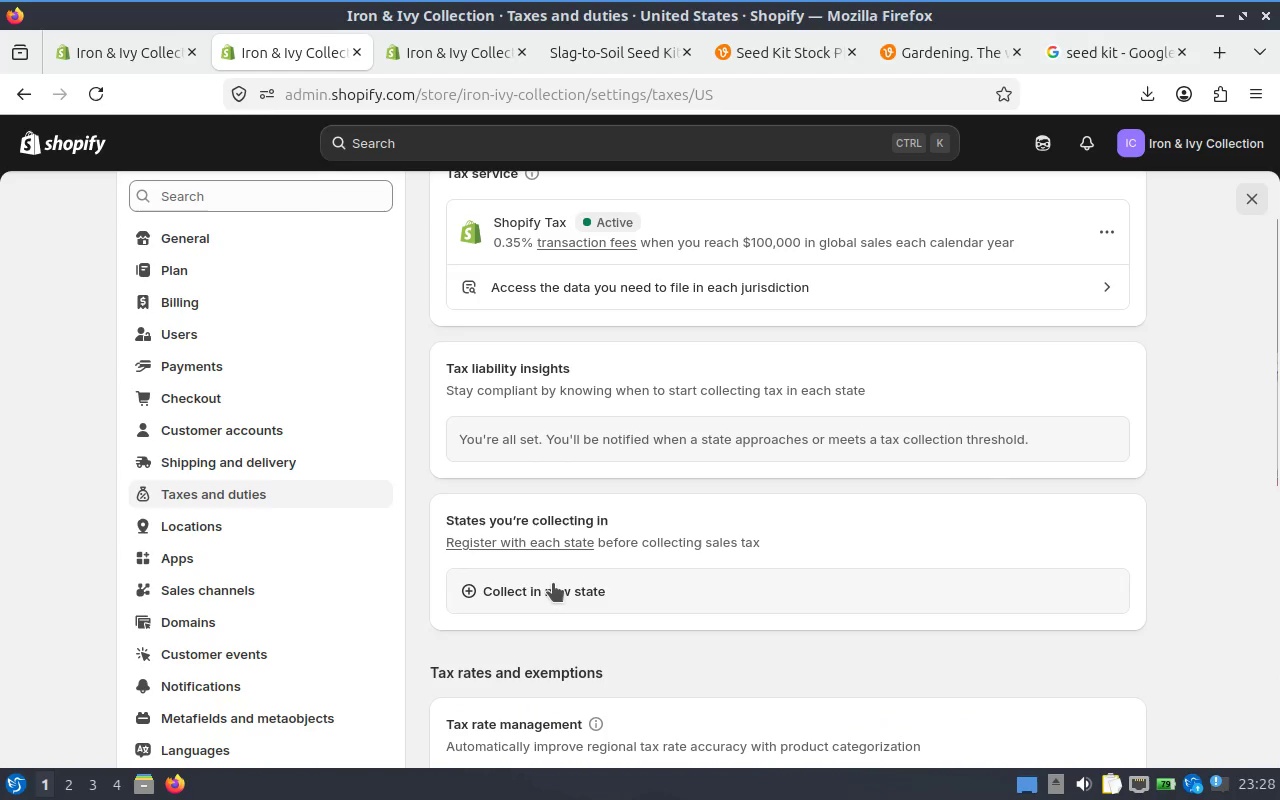 
left_click([553, 583])
 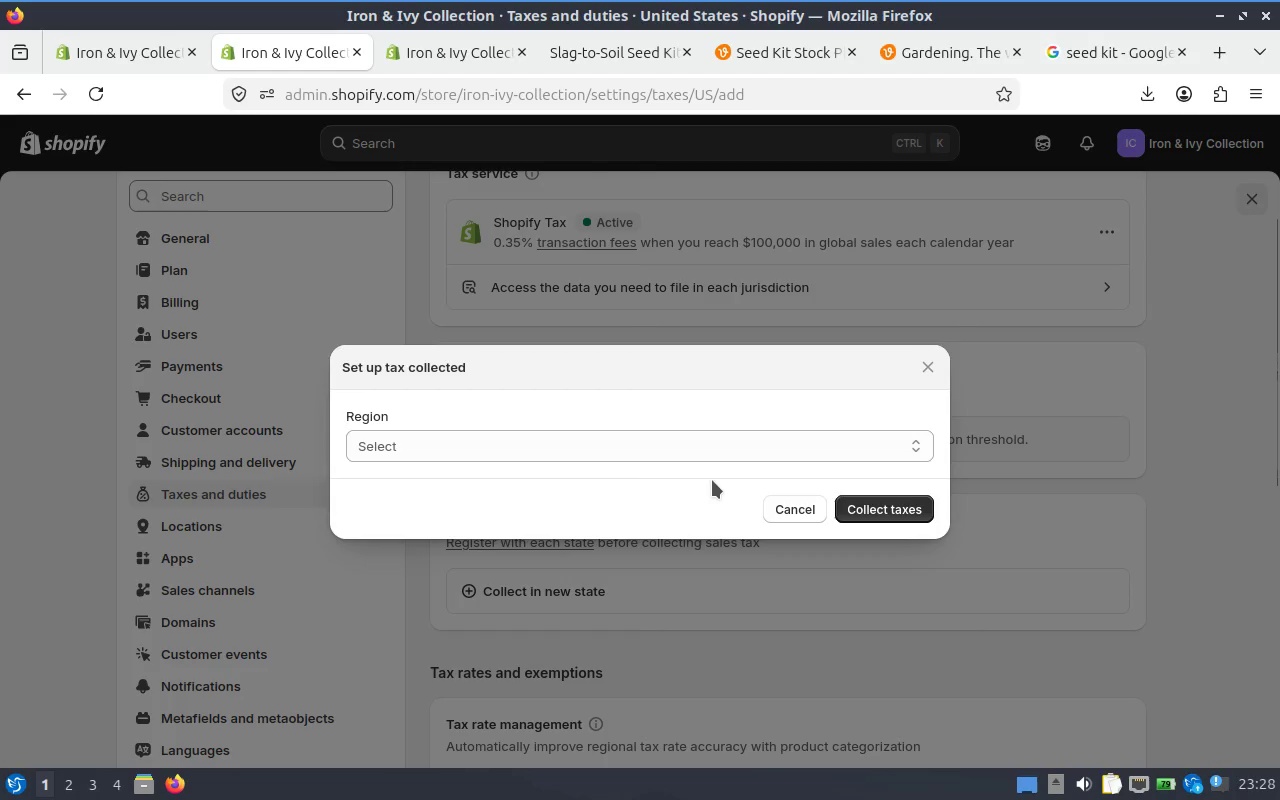 
left_click([618, 443])
 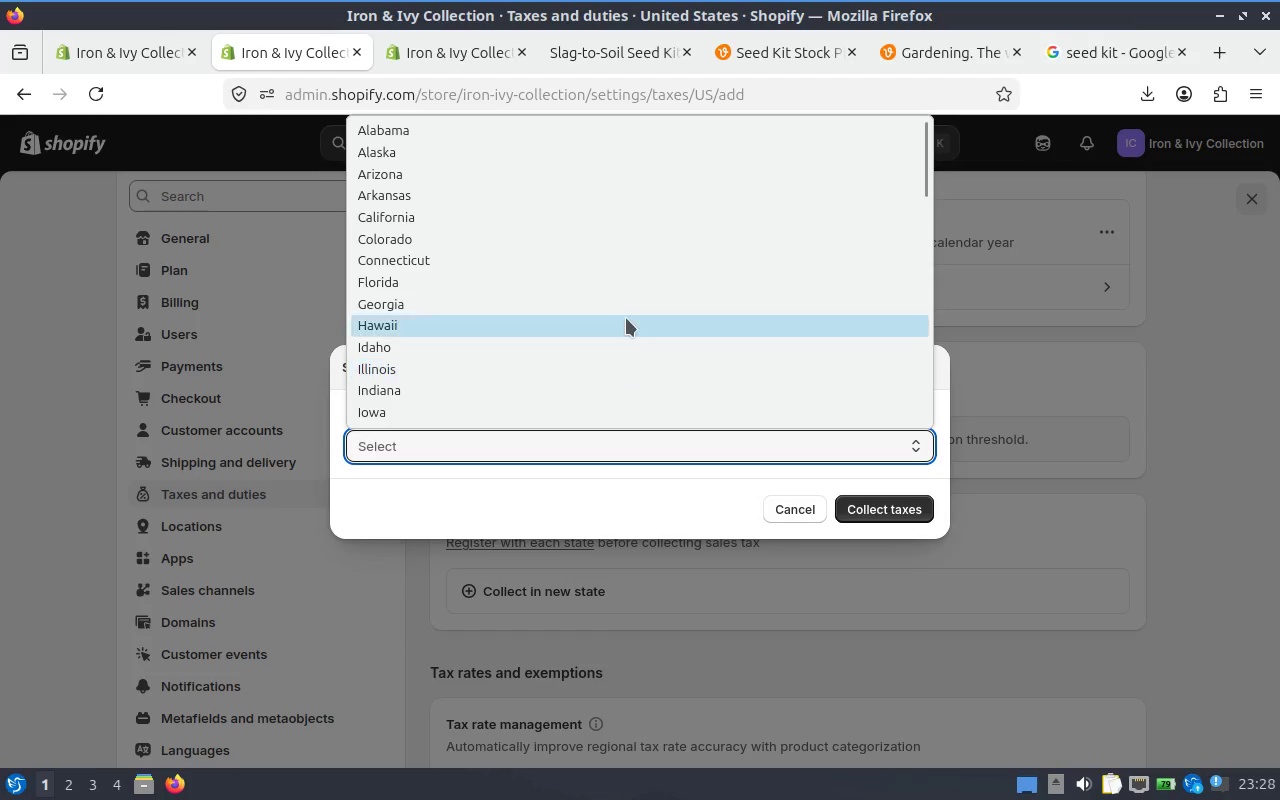 
scroll: coordinate [636, 329], scroll_direction: down, amount: 5.0
 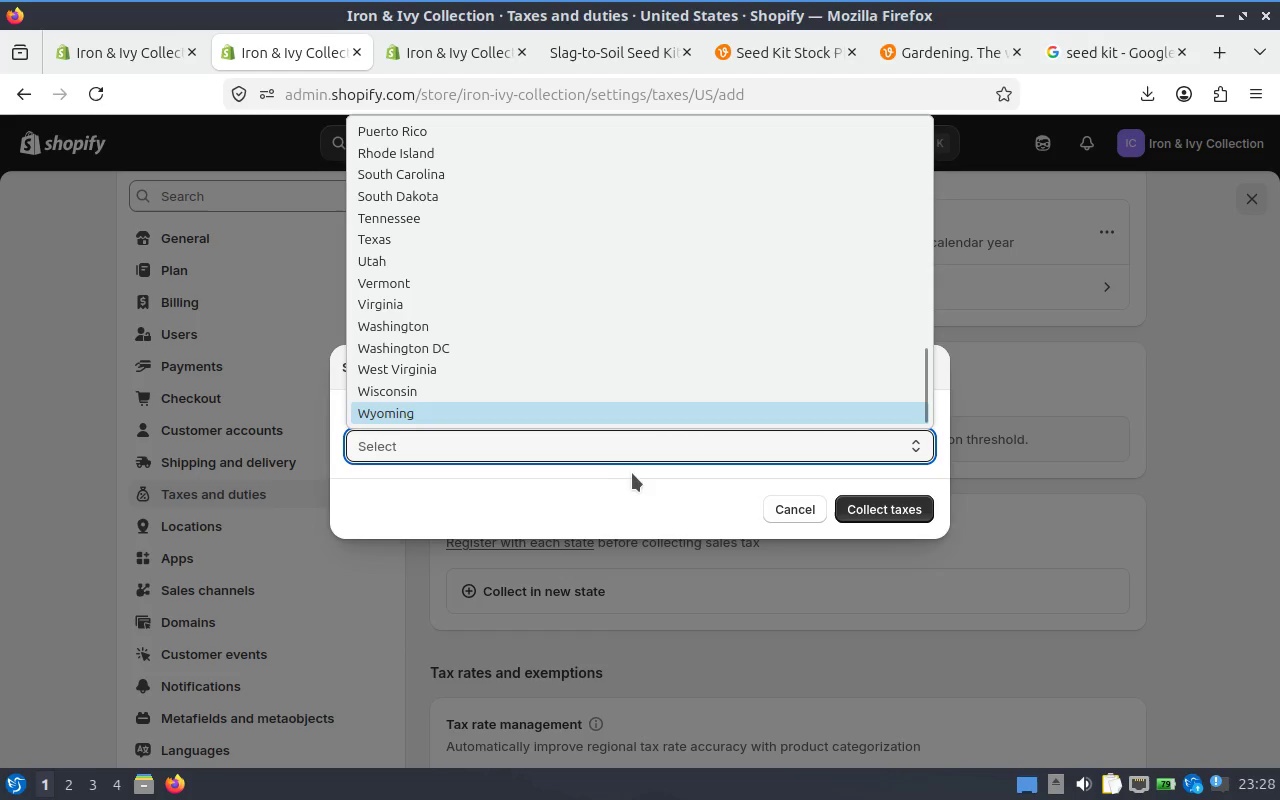 
left_click([640, 461])
 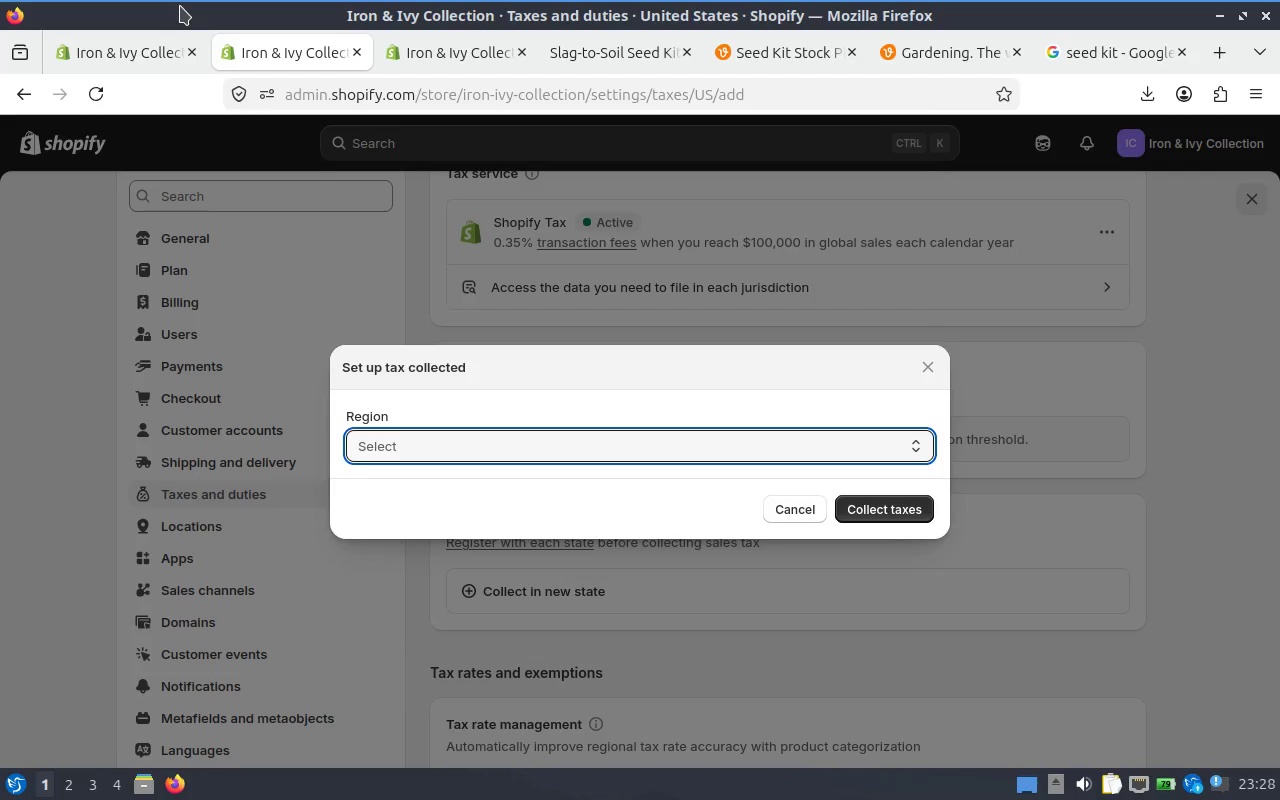 
wait(5.28)
 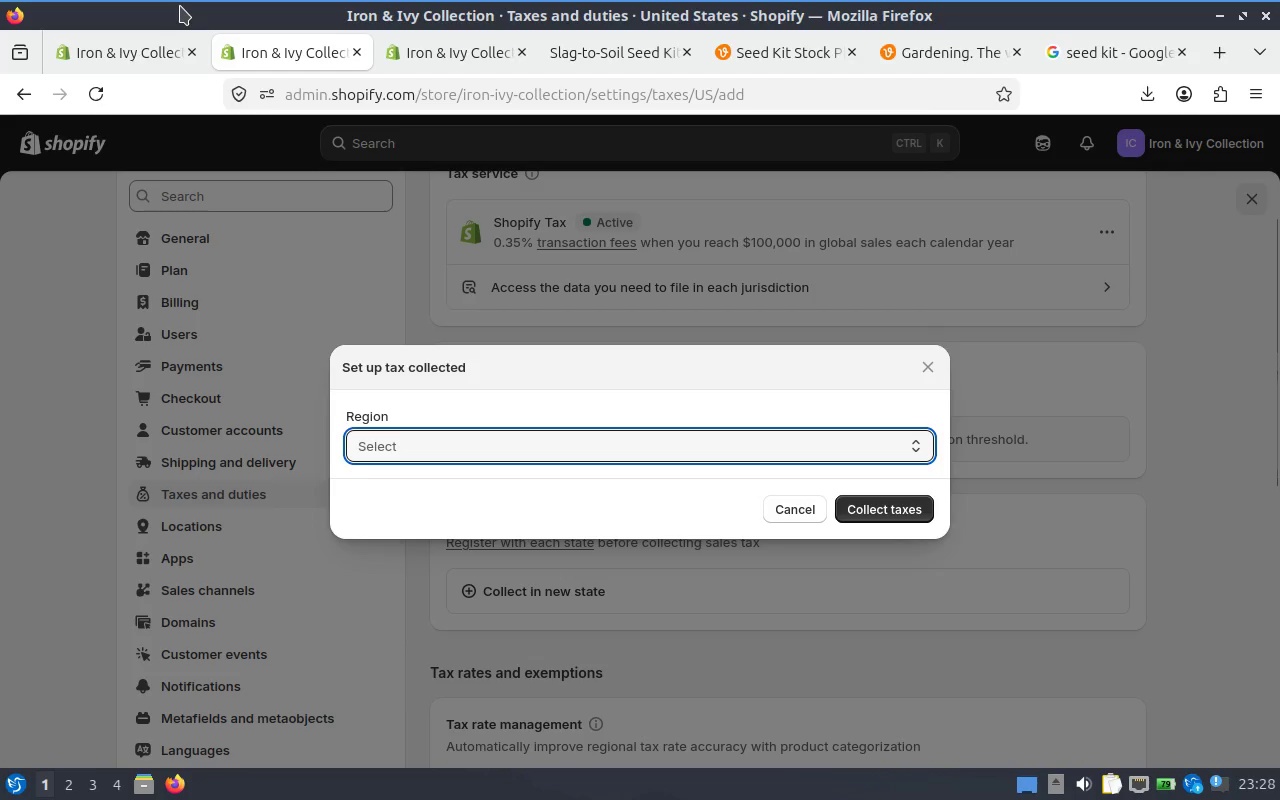 
left_click([800, 508])
 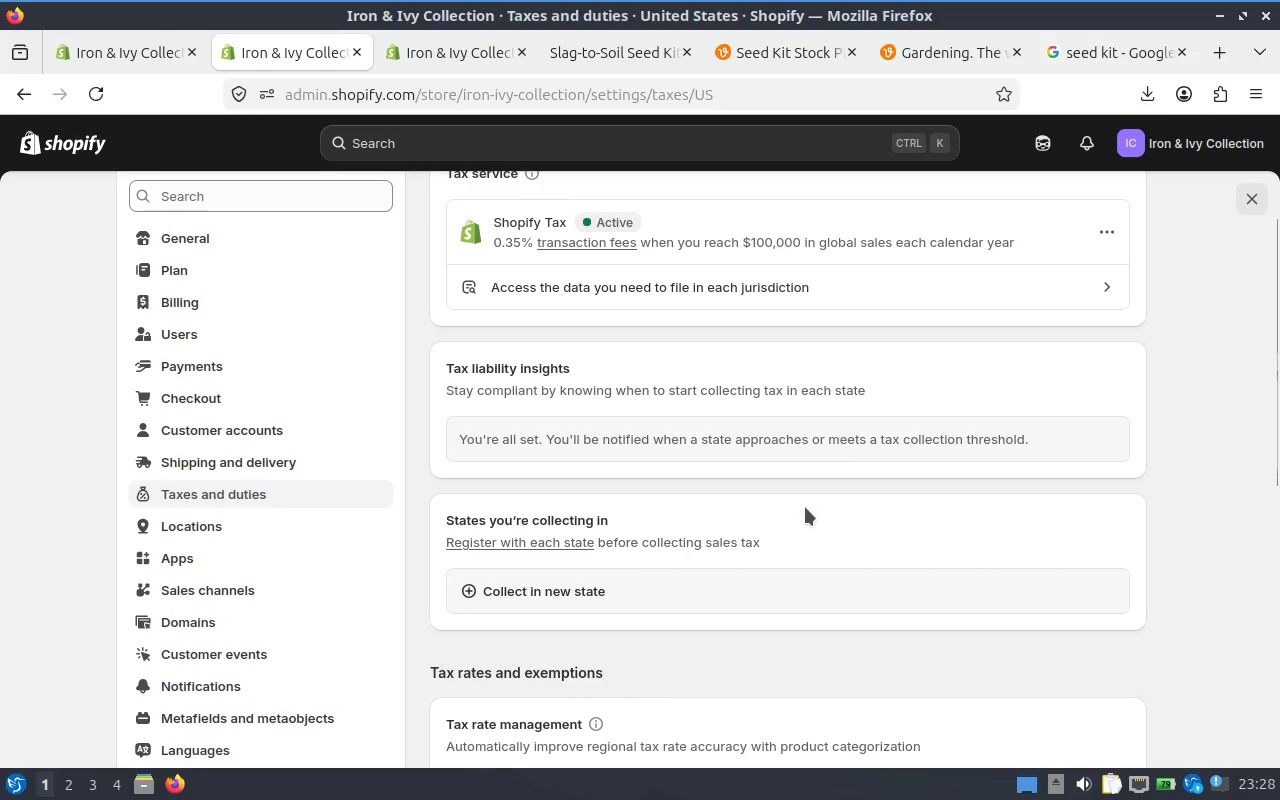 
scroll: coordinate [837, 443], scroll_direction: up, amount: 5.0
 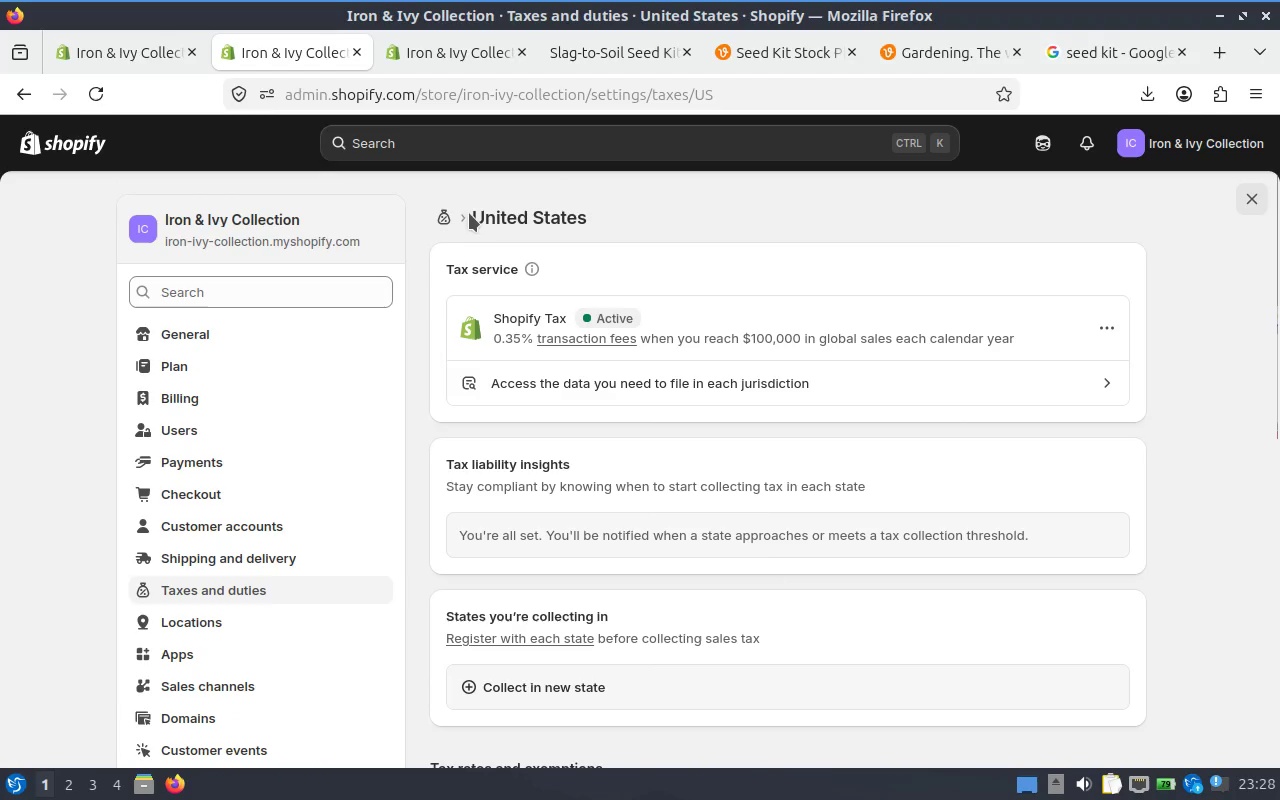 
left_click([496, 207])
 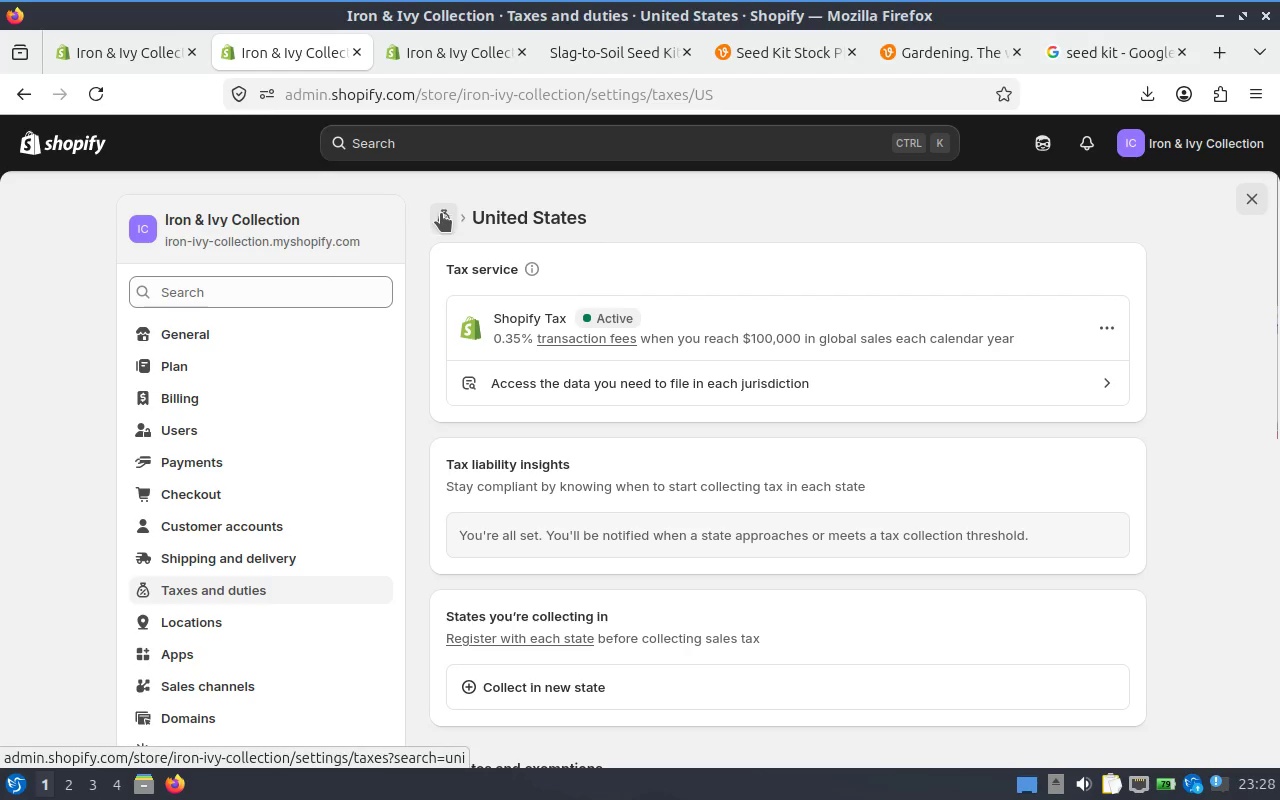 
mouse_move([500, 271])
 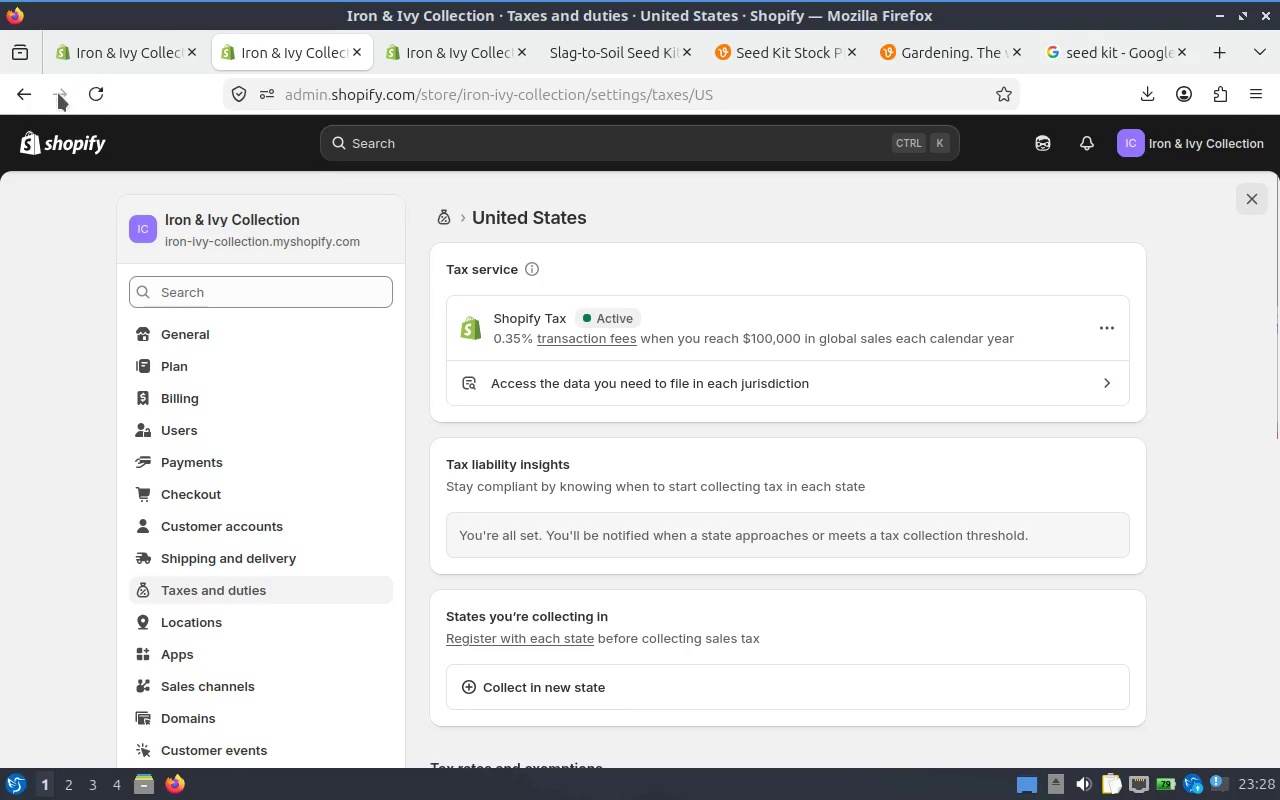 
left_click([10, 93])
 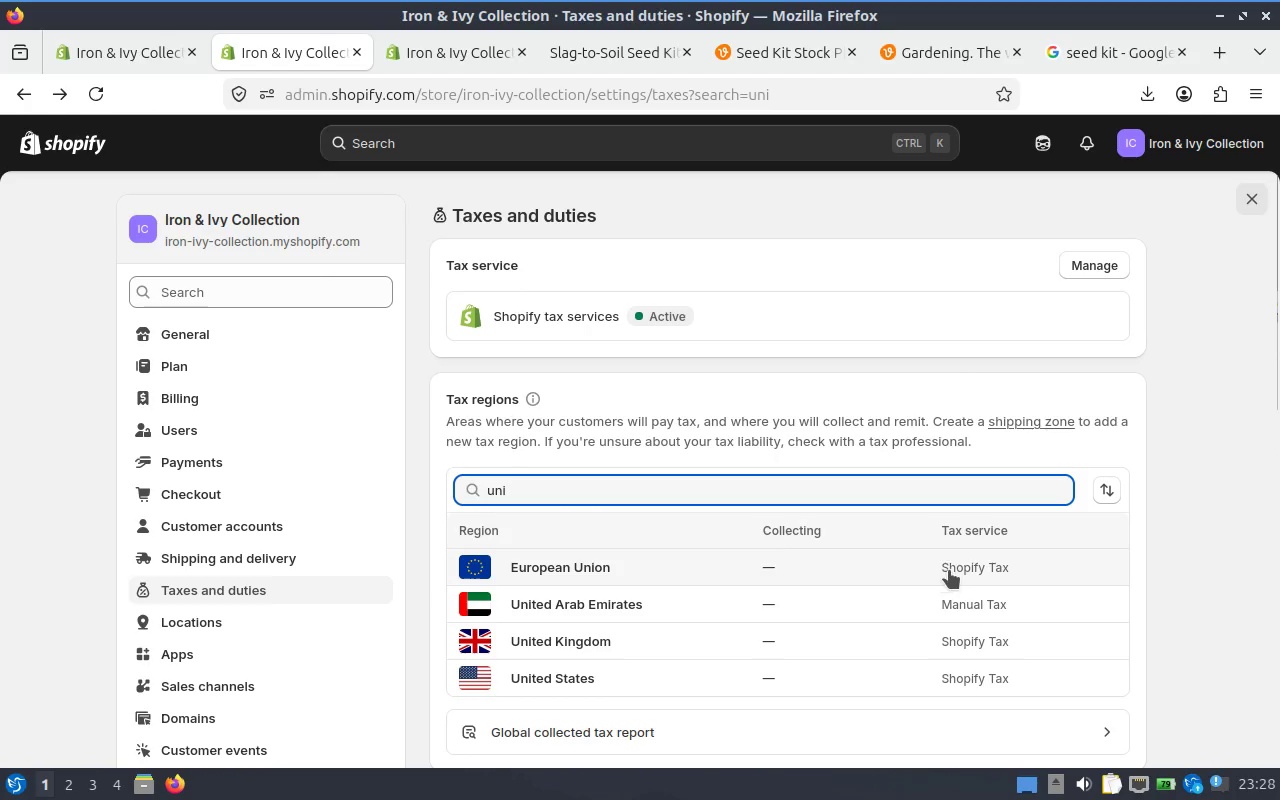 
scroll: coordinate [731, 489], scroll_direction: down, amount: 3.0
 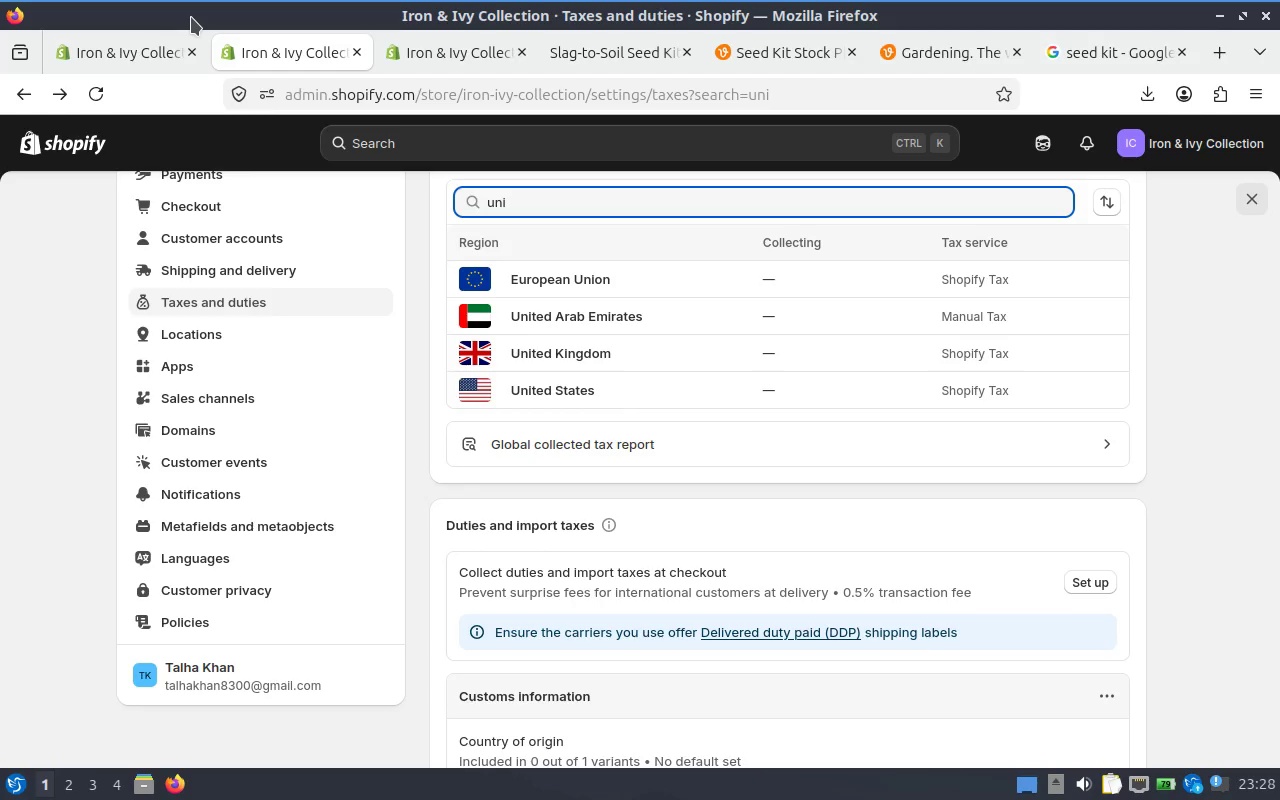 
wait(6.43)
 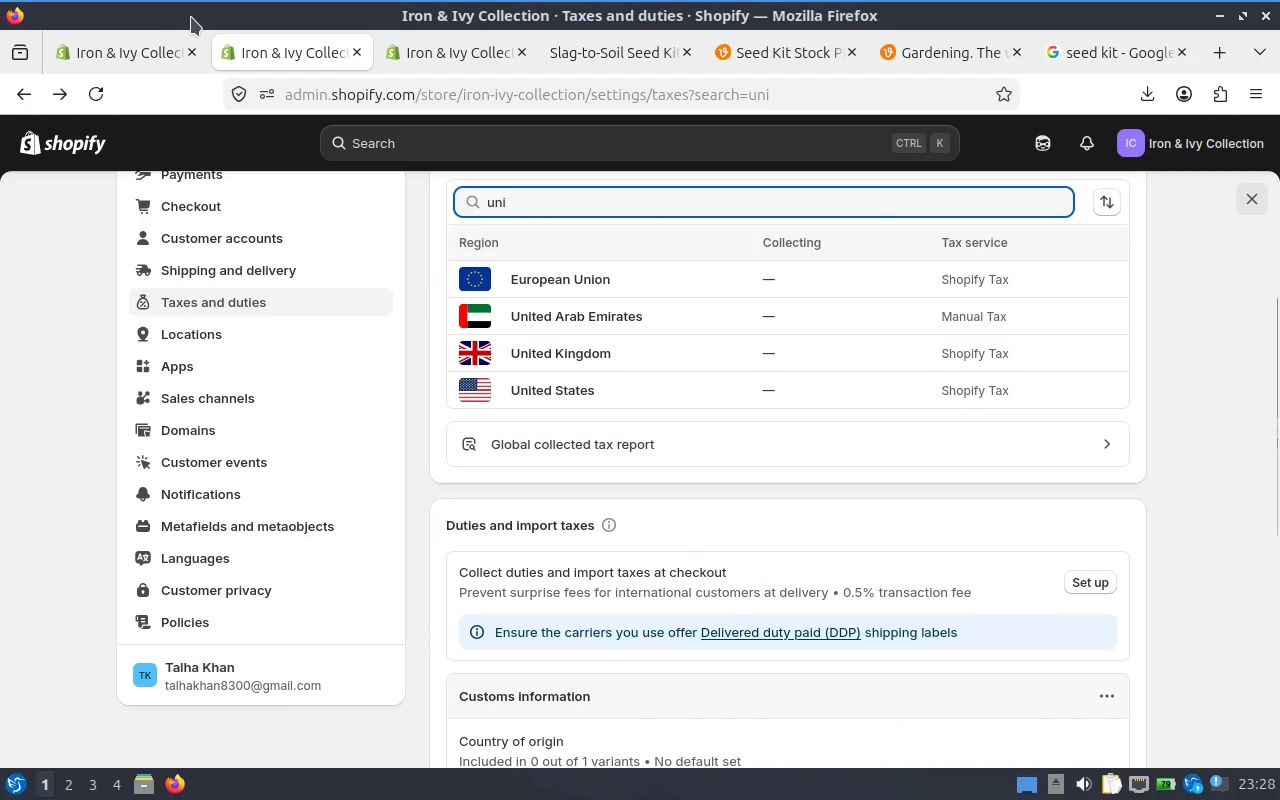 
scroll: coordinate [735, 426], scroll_direction: up, amount: 2.0
 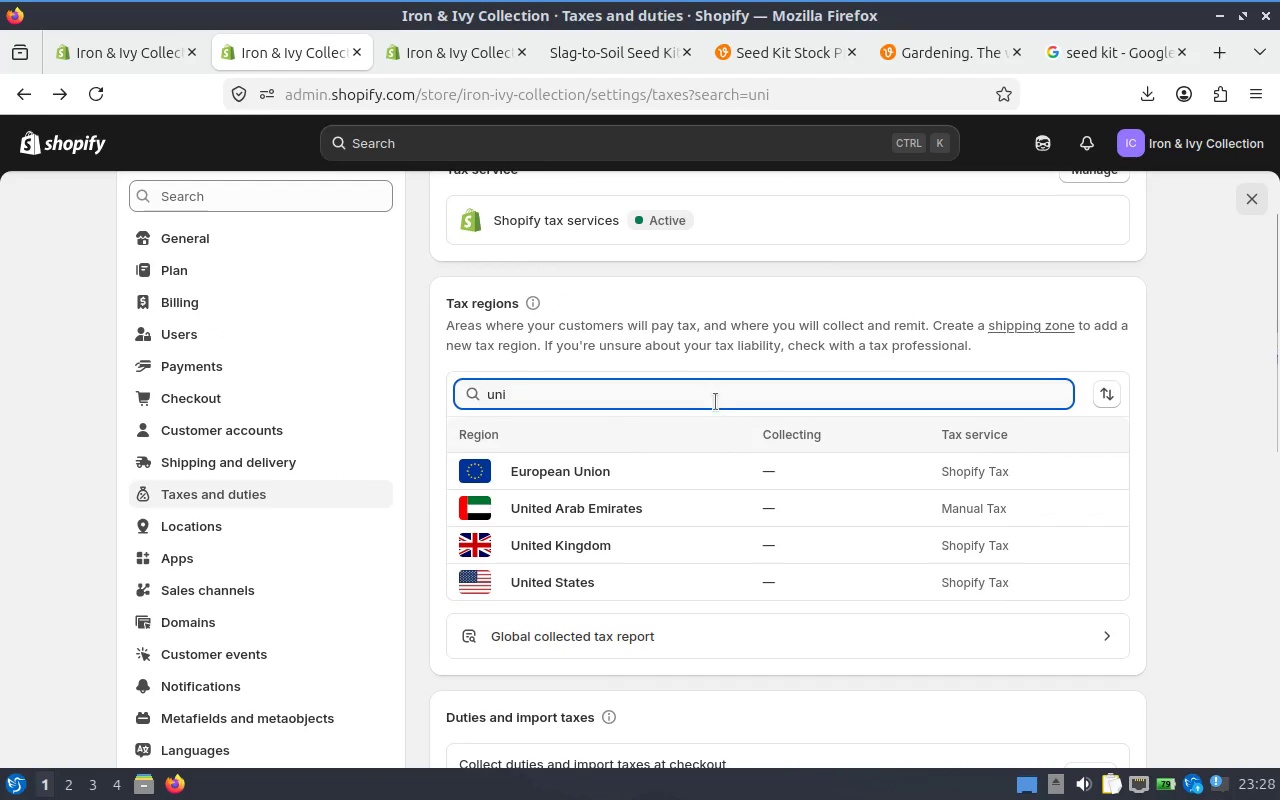 
scroll: coordinate [715, 402], scroll_direction: down, amount: 3.0
 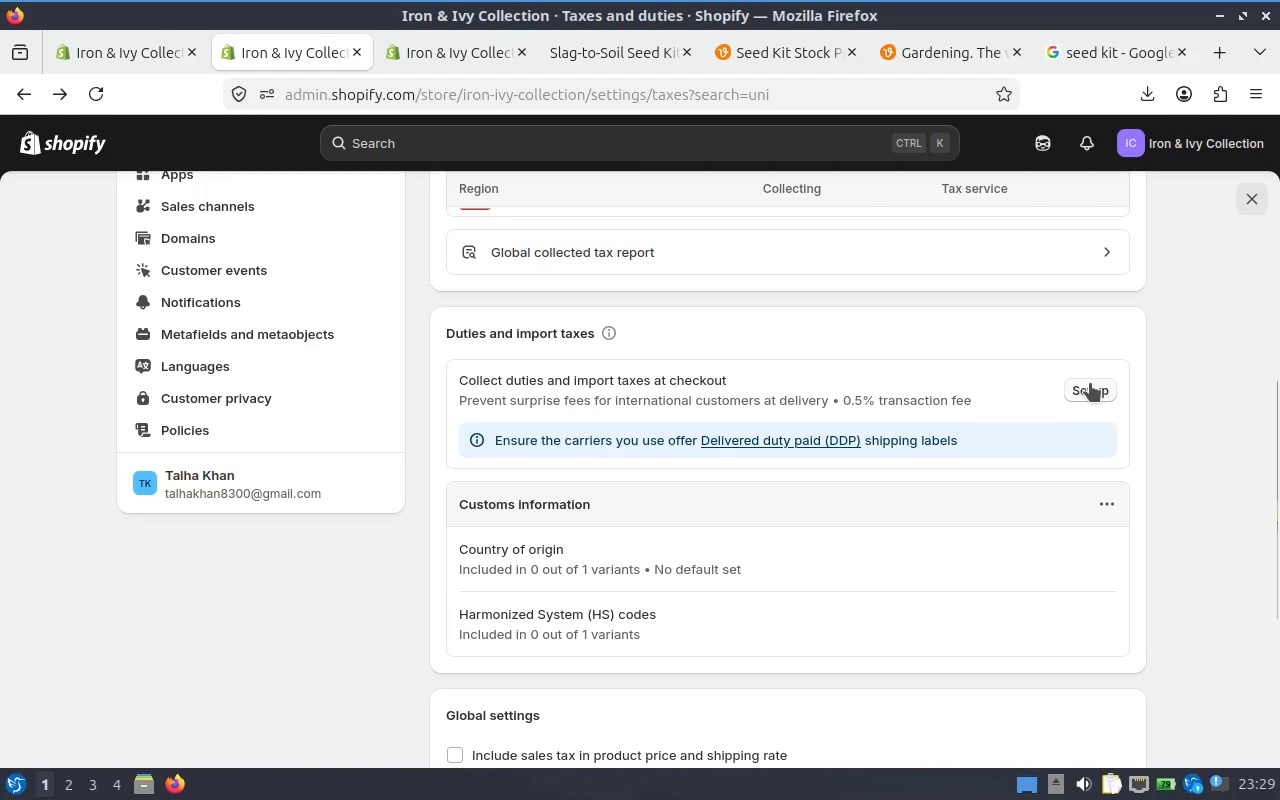 
wait(8.14)
 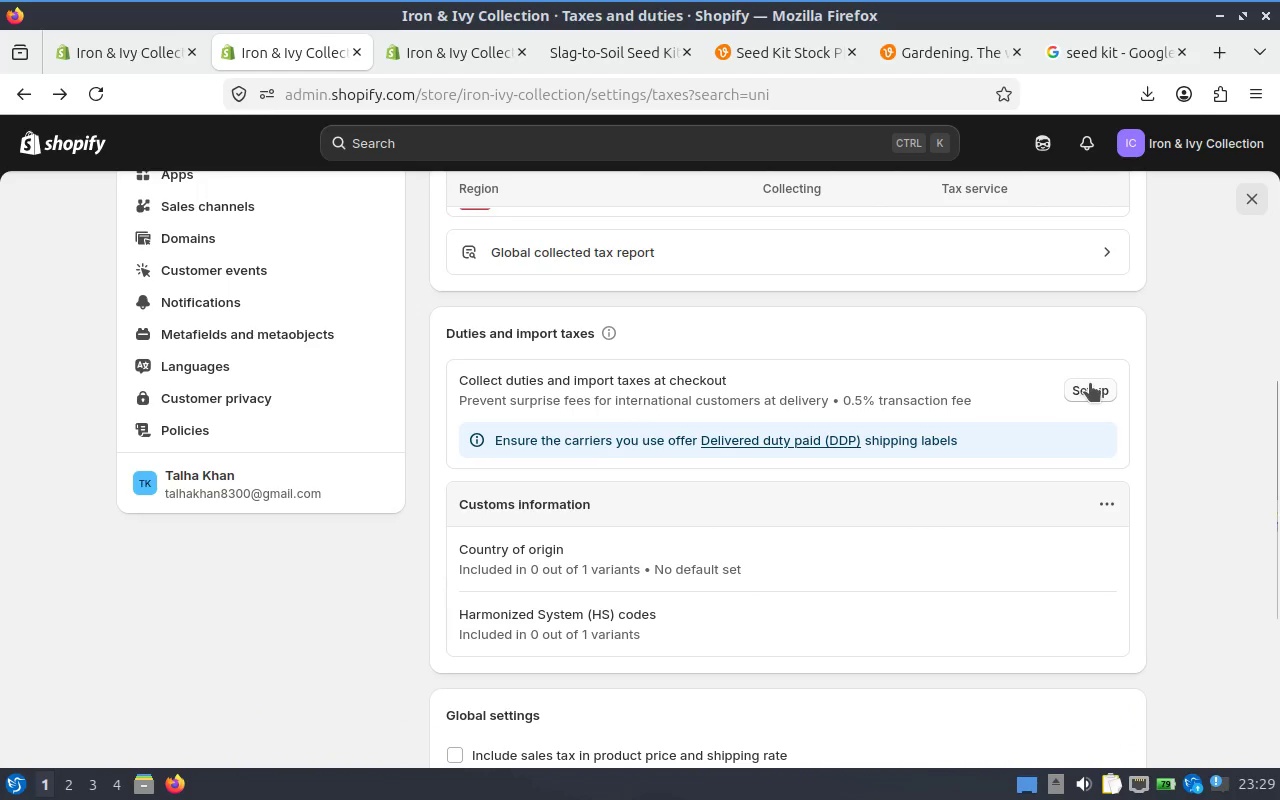 
left_click([1090, 382])
 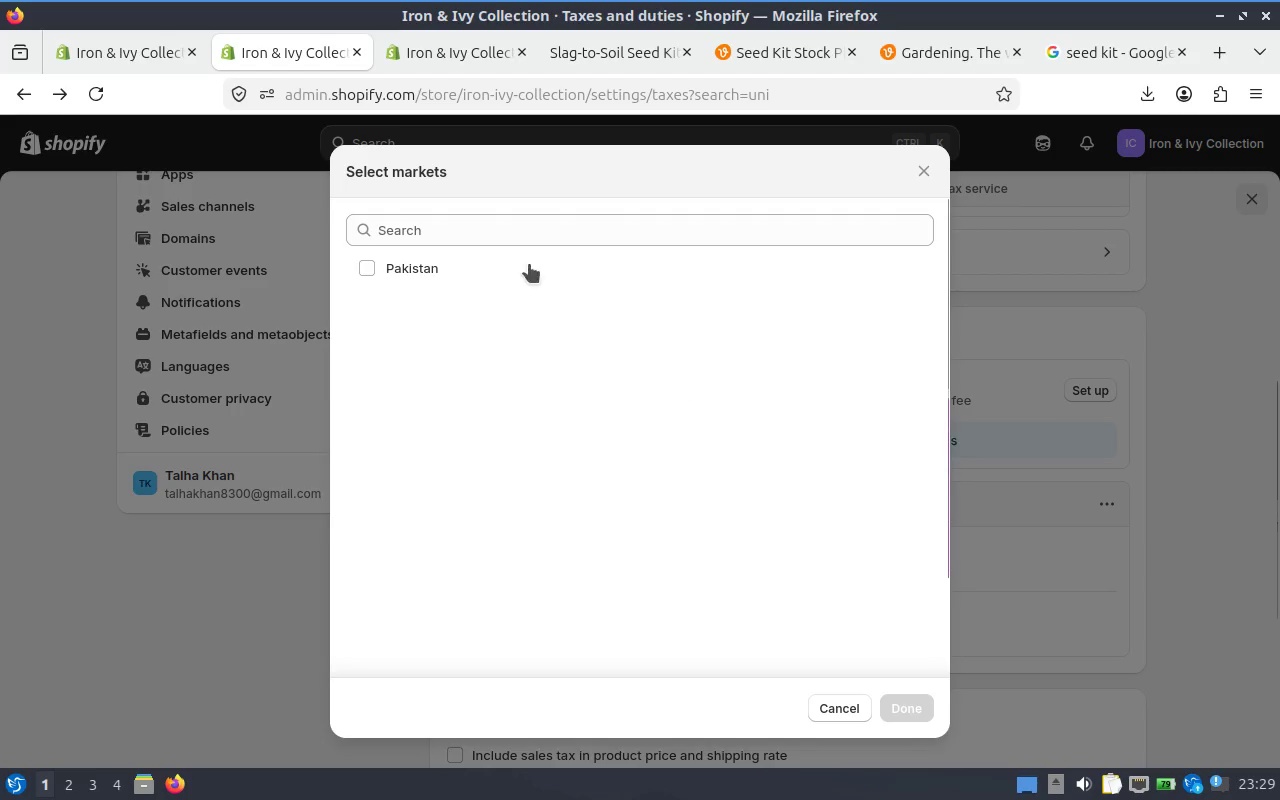 
left_click([496, 227])
 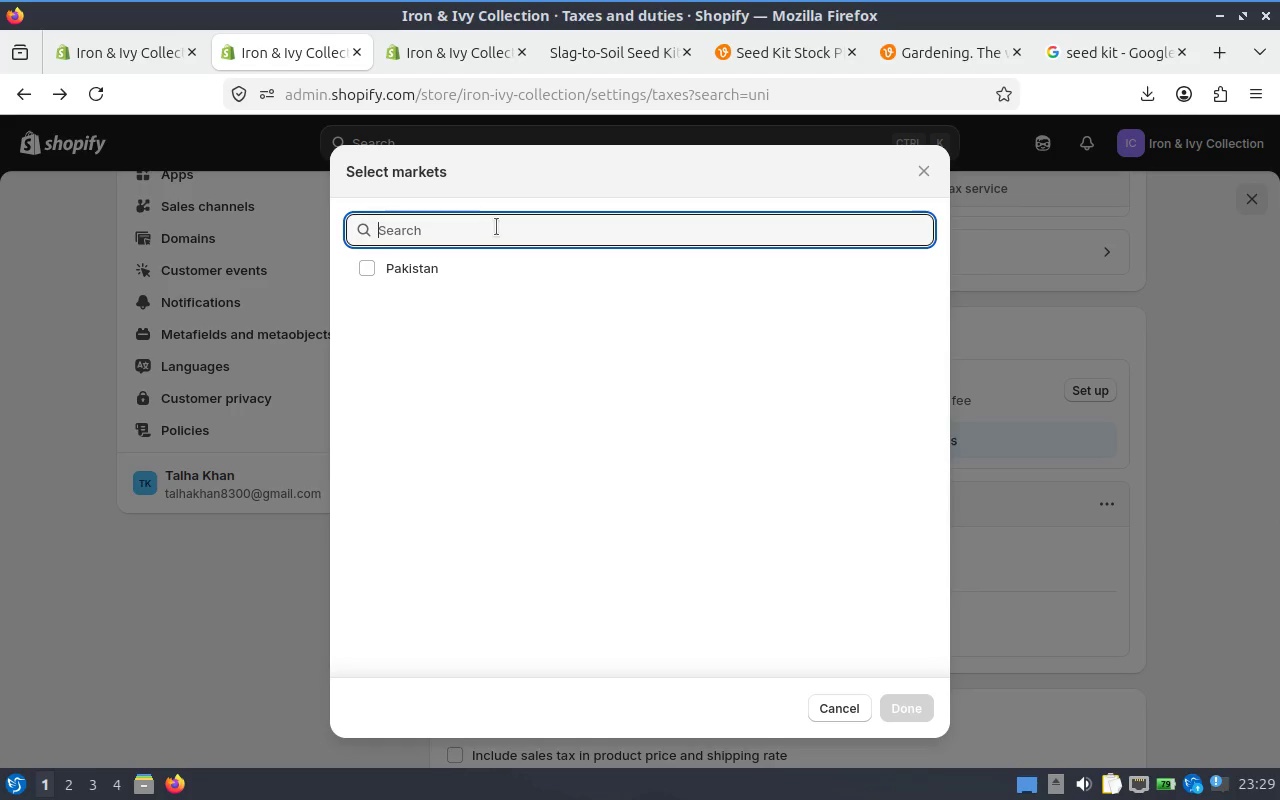 
type(pak)
key(Backspace)
key(Backspace)
key(Backspace)
key(Backspace)
 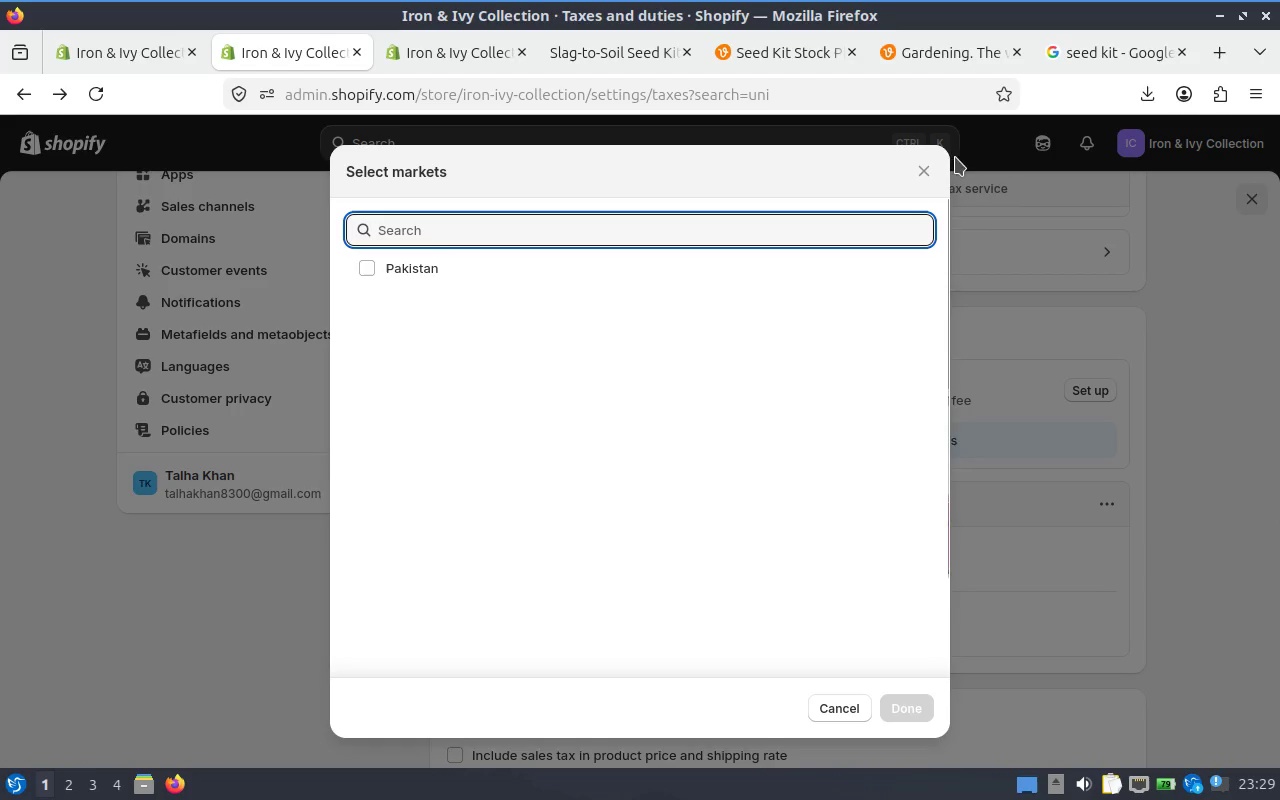 
left_click([929, 166])
 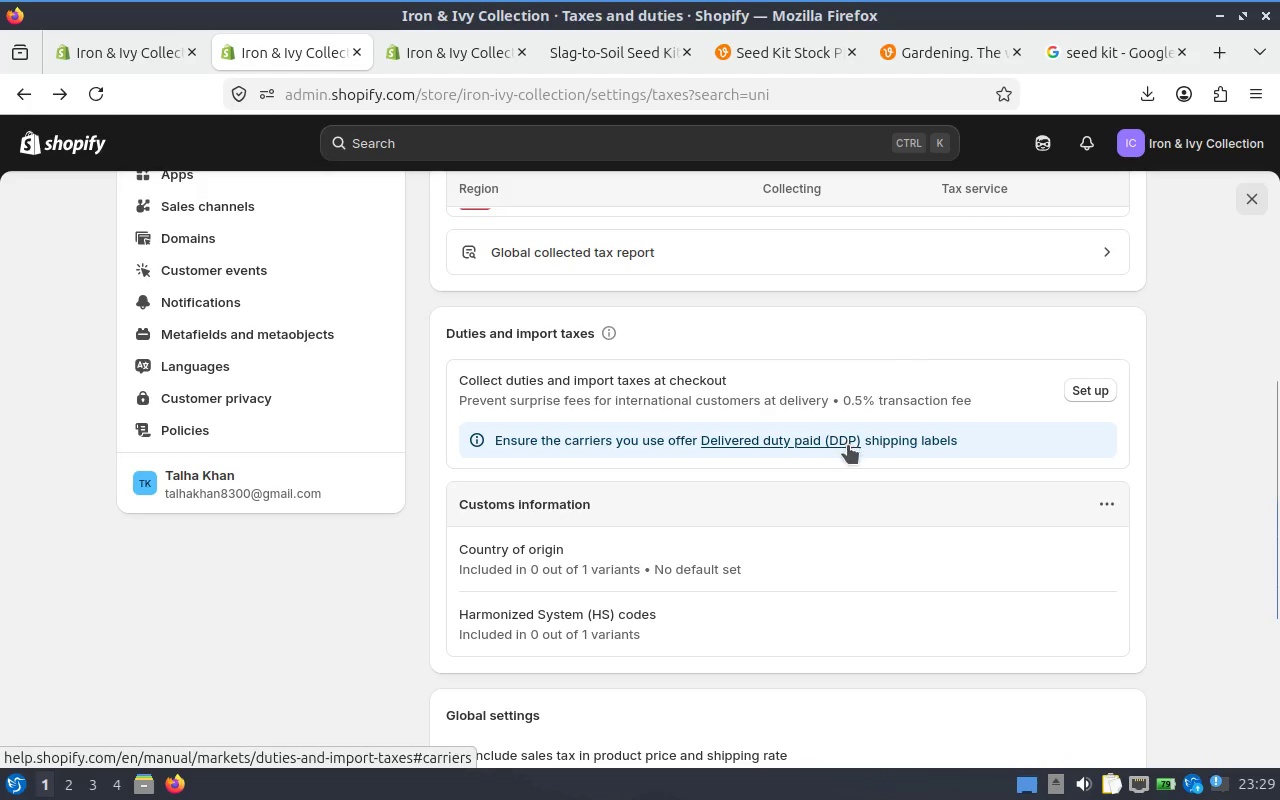 
scroll: coordinate [812, 423], scroll_direction: down, amount: 3.0
 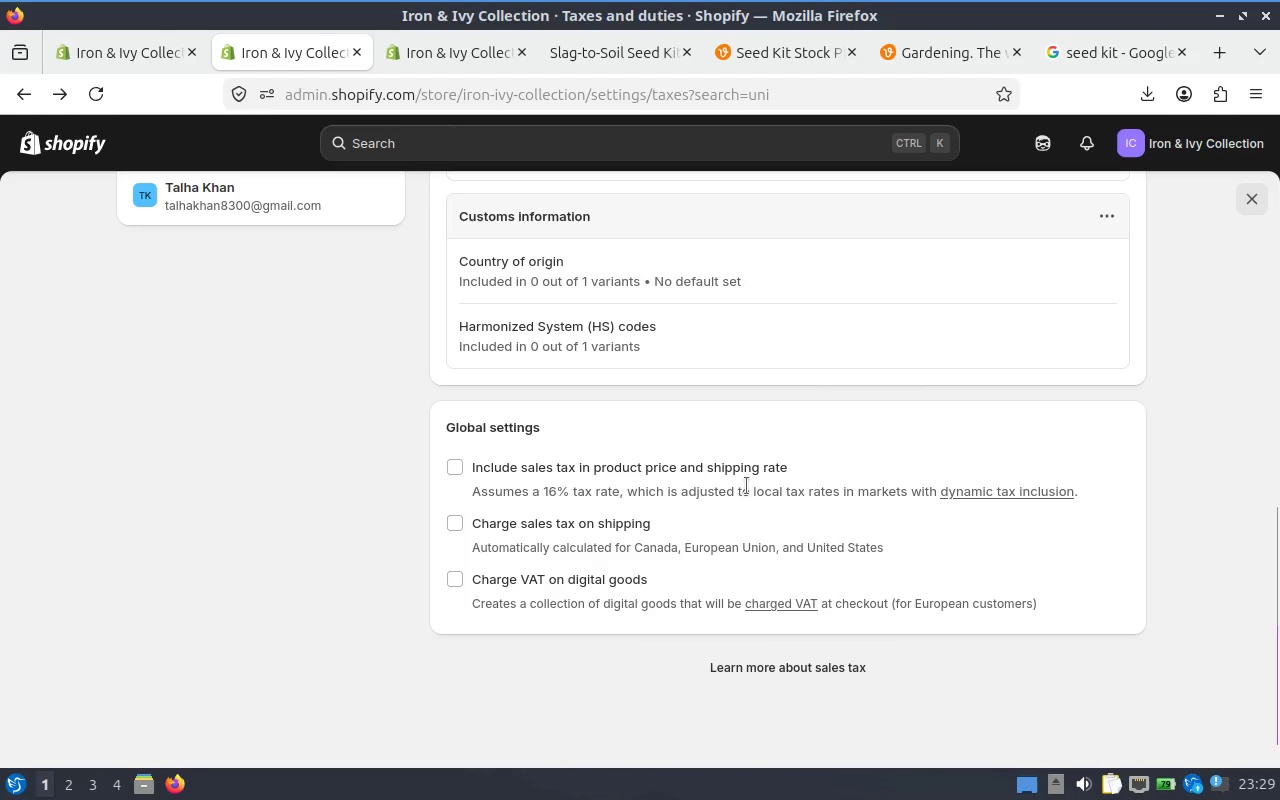 
hold_key(key=ControlLeft, duration=0.83)
scroll: coordinate [747, 485], scroll_direction: down, amount: 3.0
 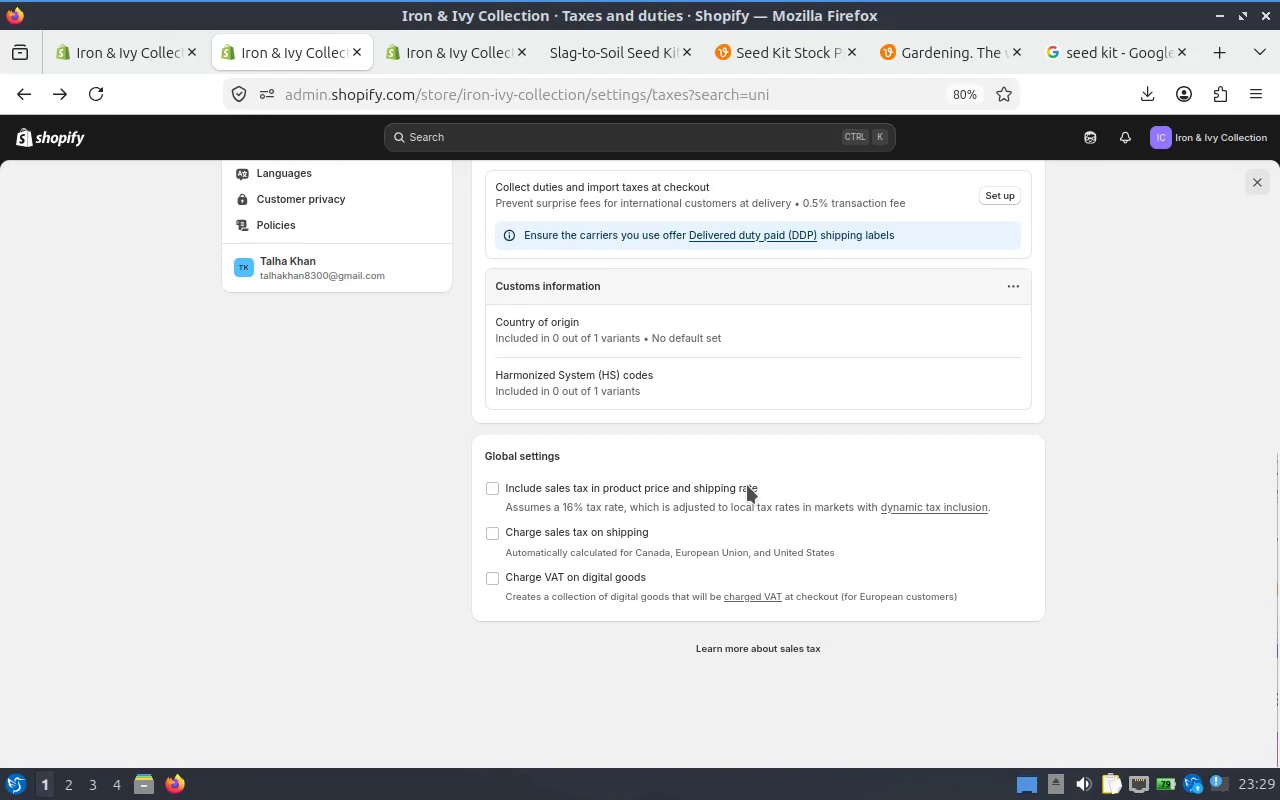 
scroll: coordinate [762, 467], scroll_direction: up, amount: 6.0
 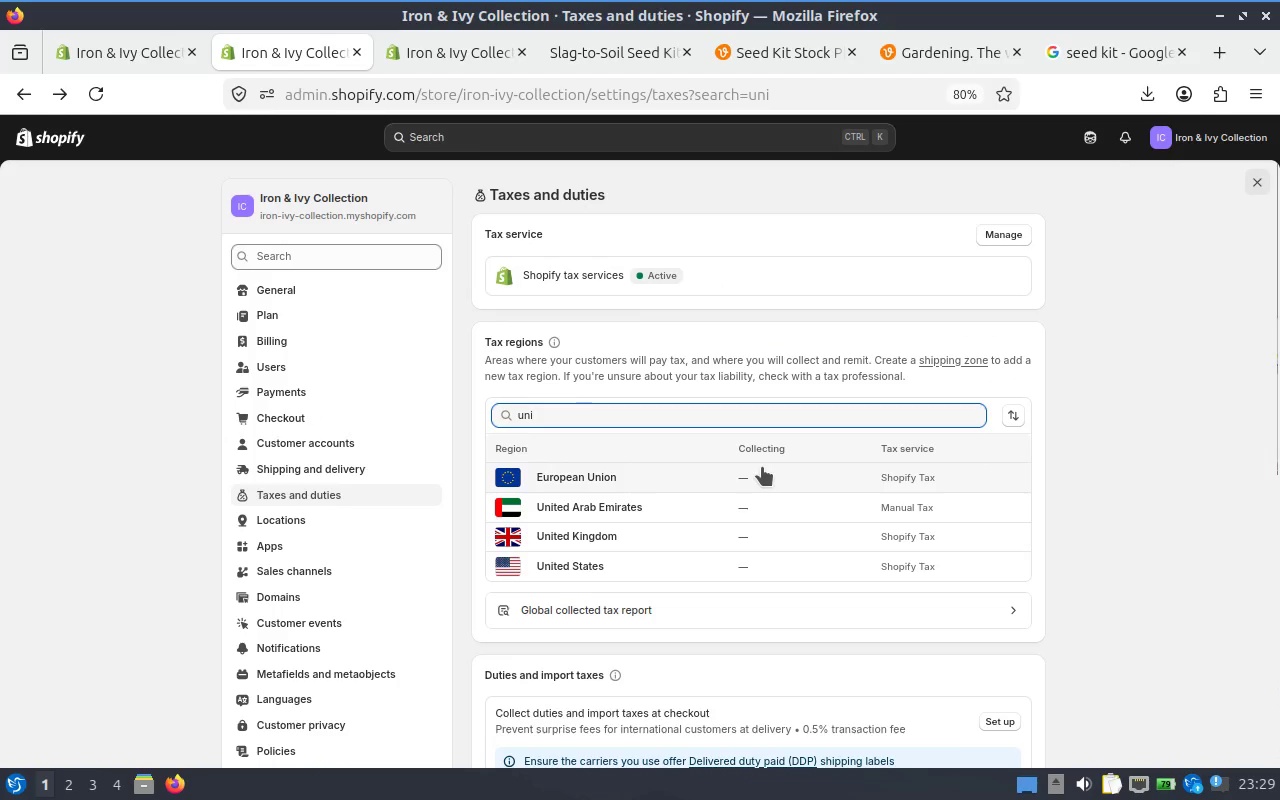 
scroll: coordinate [1089, 376], scroll_direction: down, amount: 1.0
 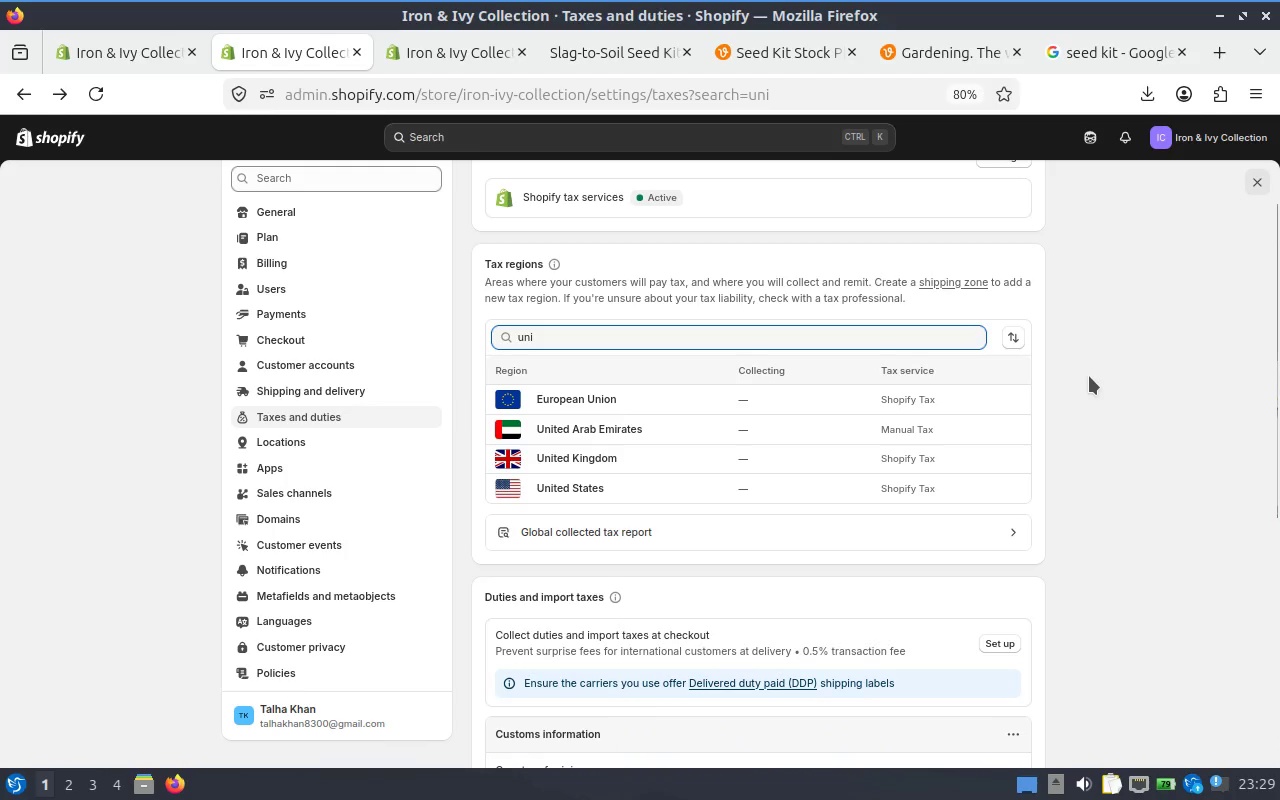 
scroll: coordinate [1089, 376], scroll_direction: up, amount: 1.0
 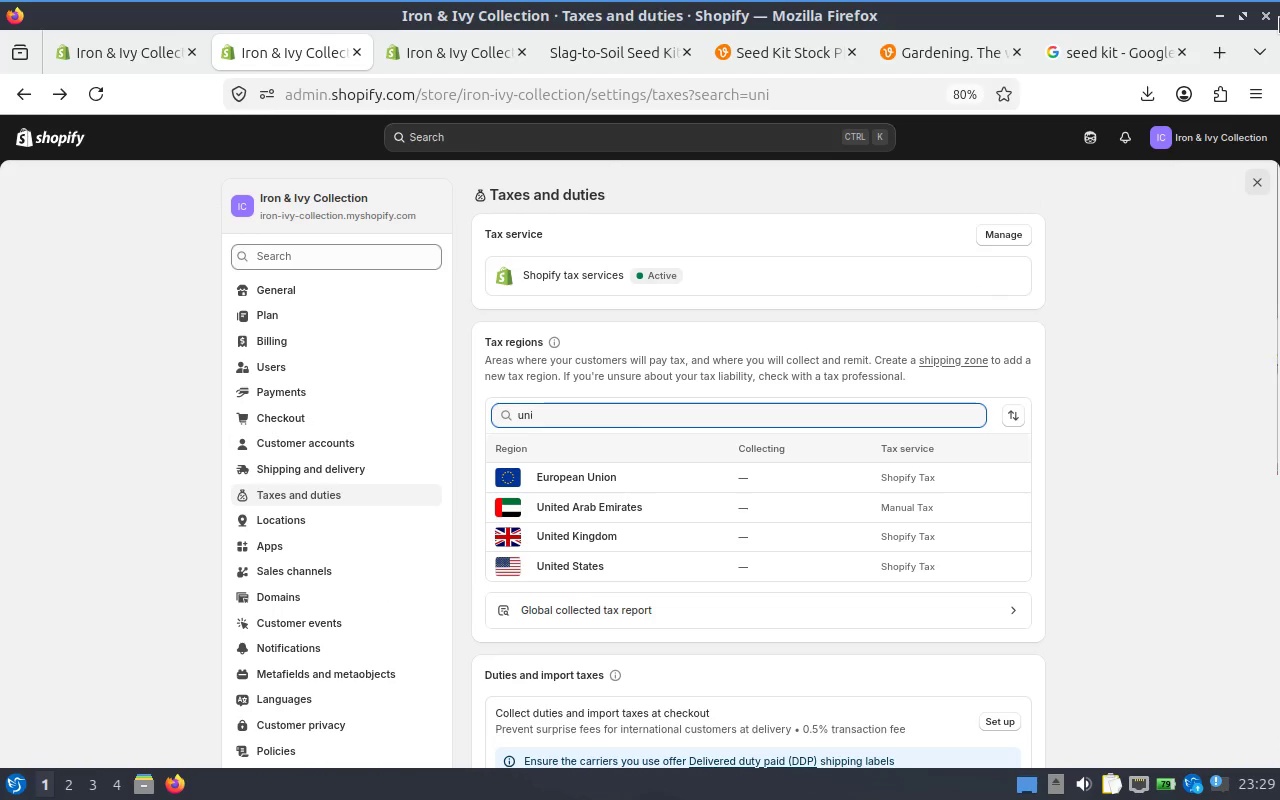 
left_click([1159, 335])
 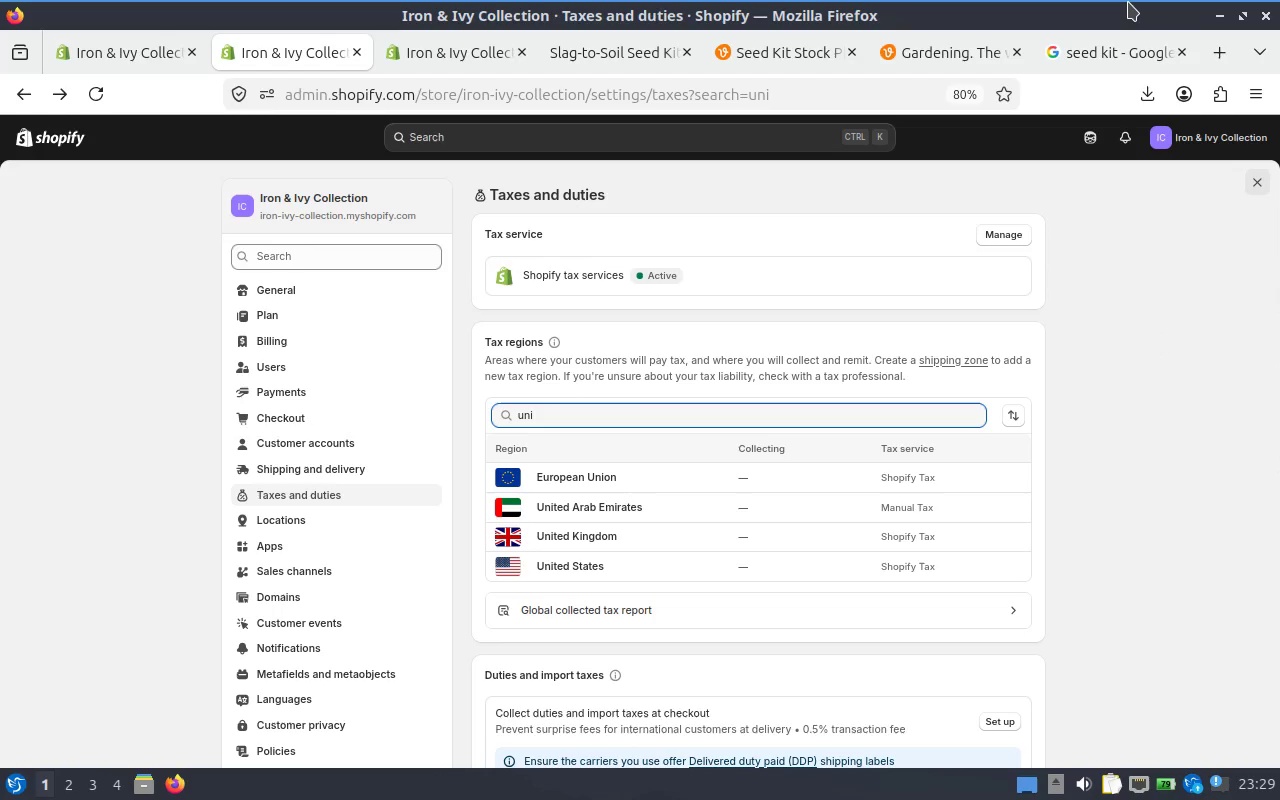 
wait(10.66)
 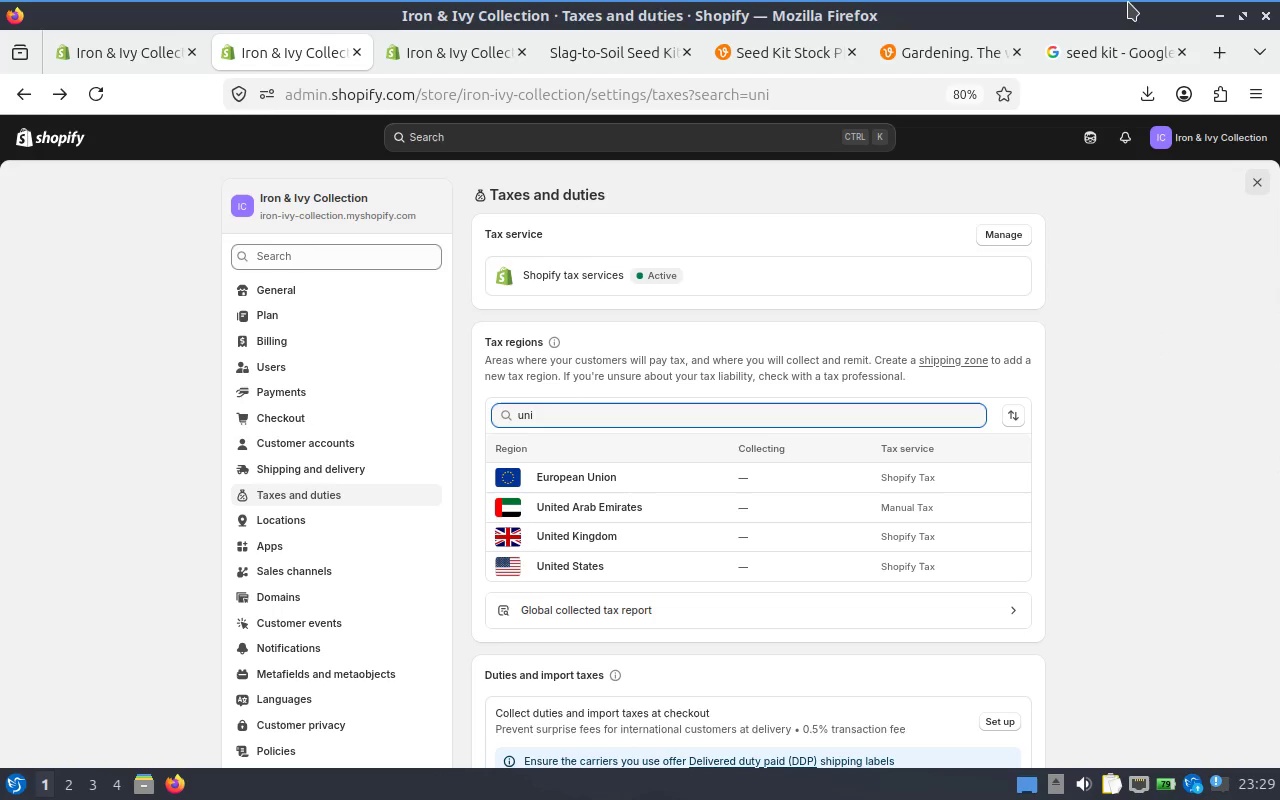 
scroll: coordinate [884, 446], scroll_direction: down, amount: 5.0
 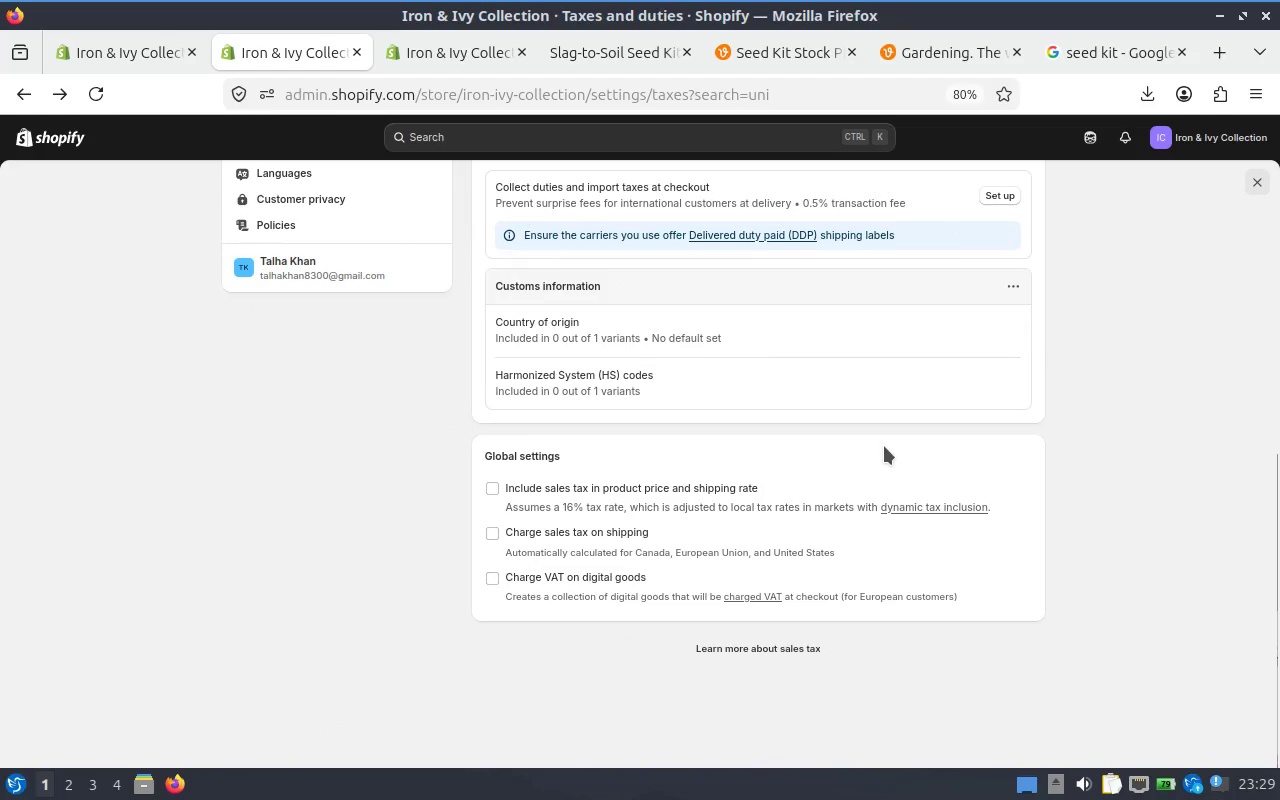 
scroll: coordinate [884, 446], scroll_direction: up, amount: 1.0
 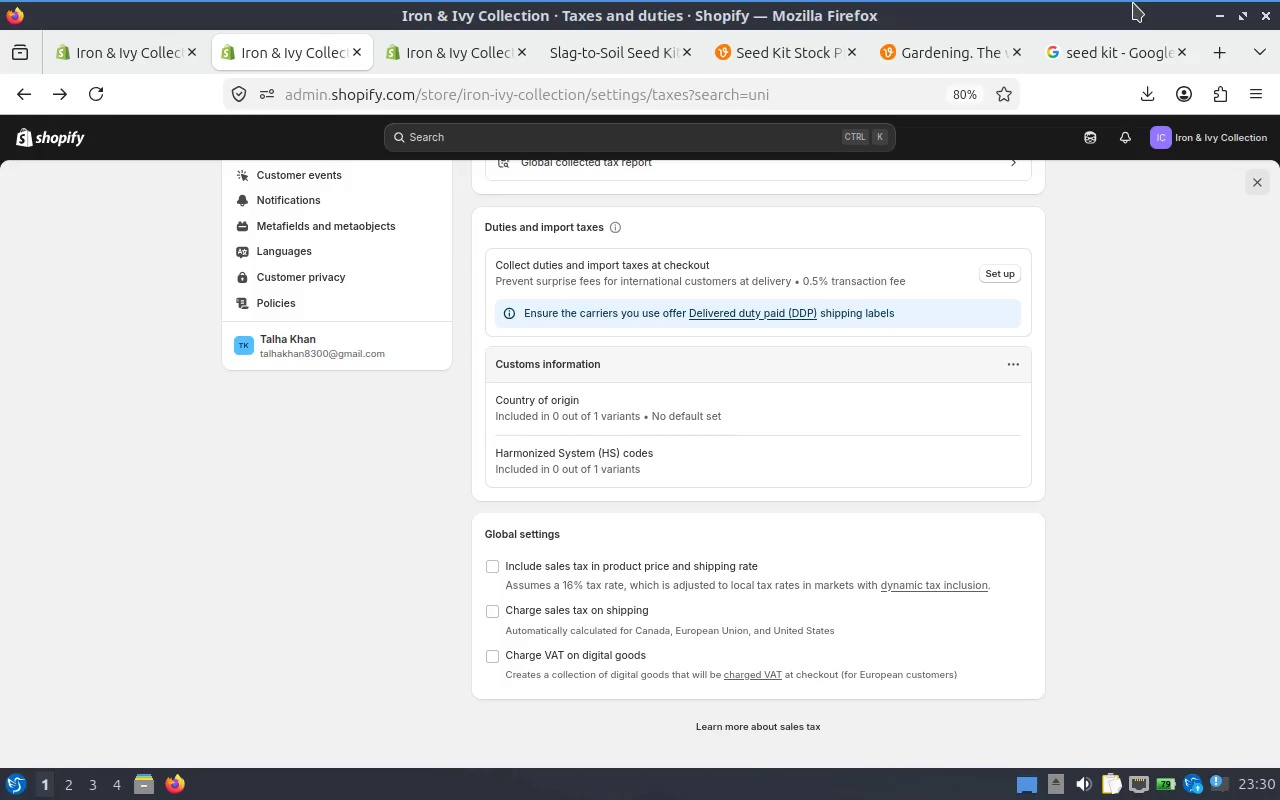 
wait(51.33)
 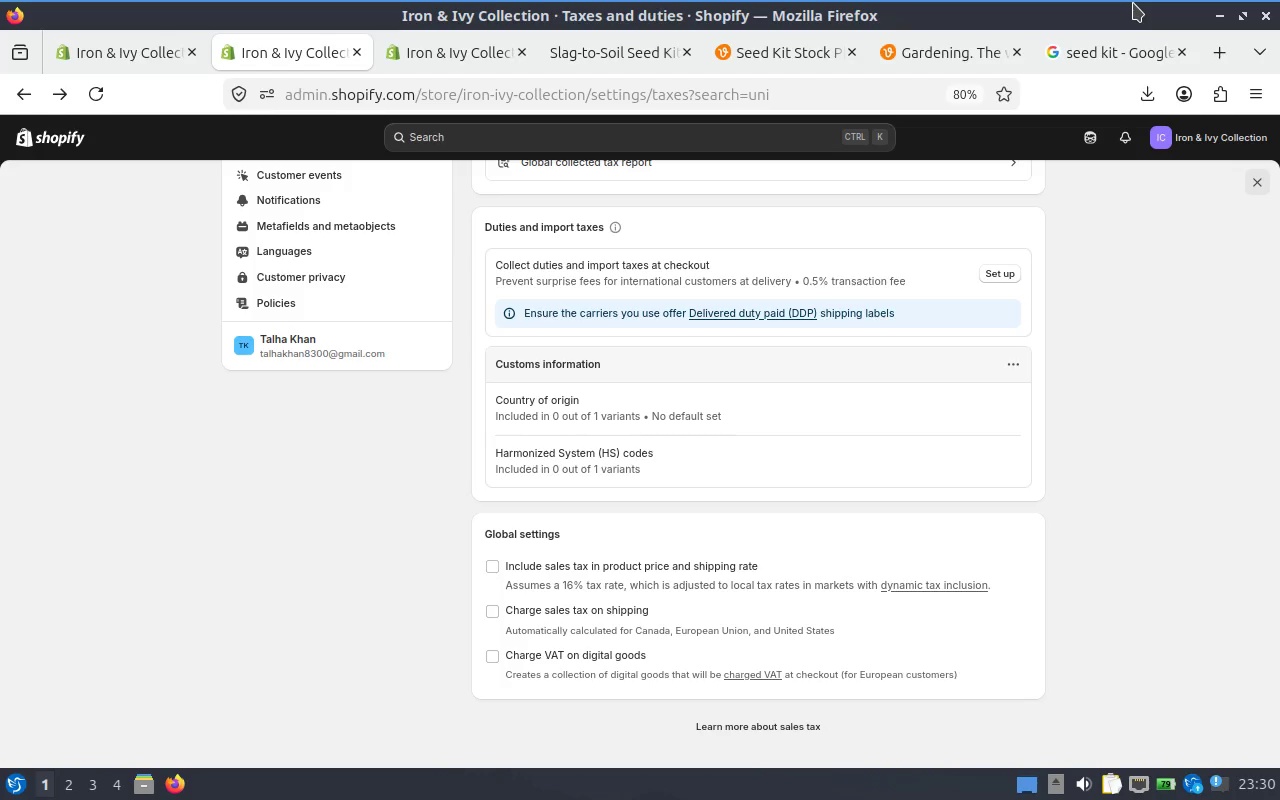 
scroll: coordinate [667, 342], scroll_direction: up, amount: 3.0
 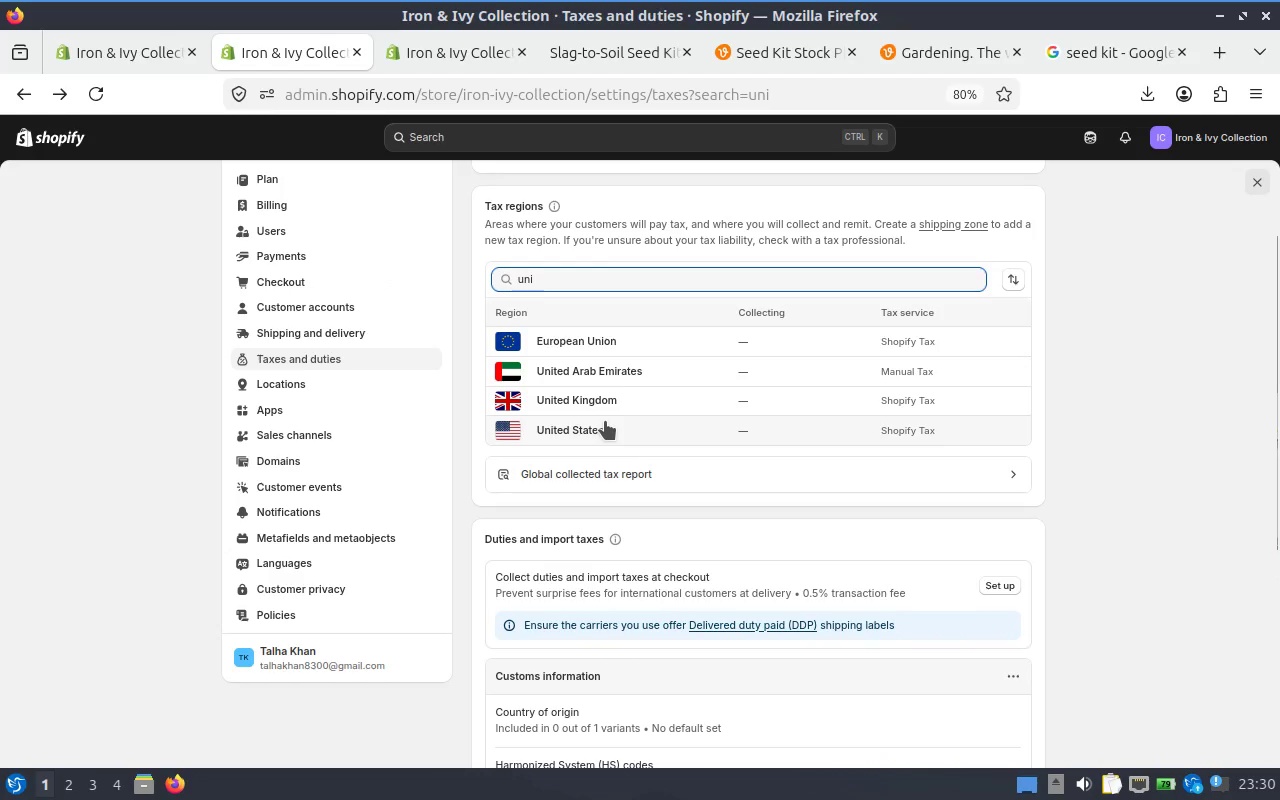 
left_click([605, 421])
 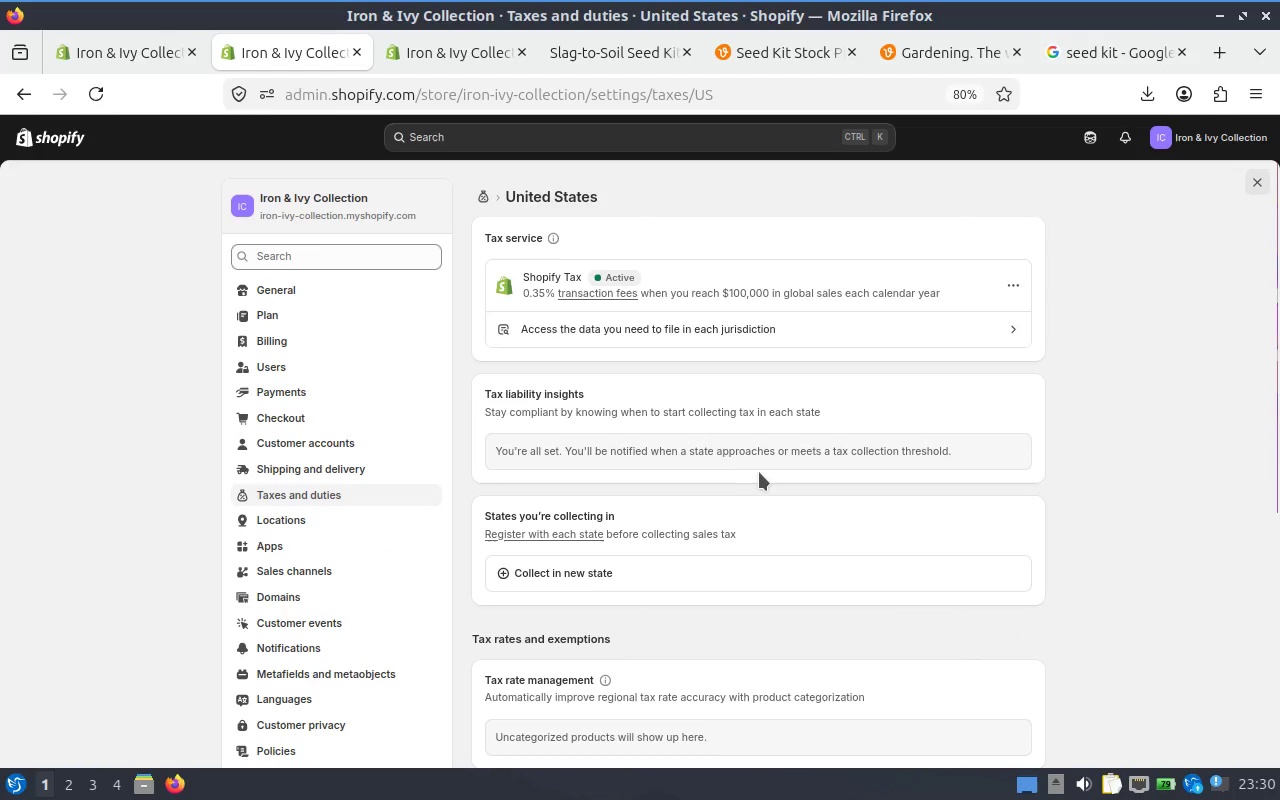 
left_click([814, 458])
 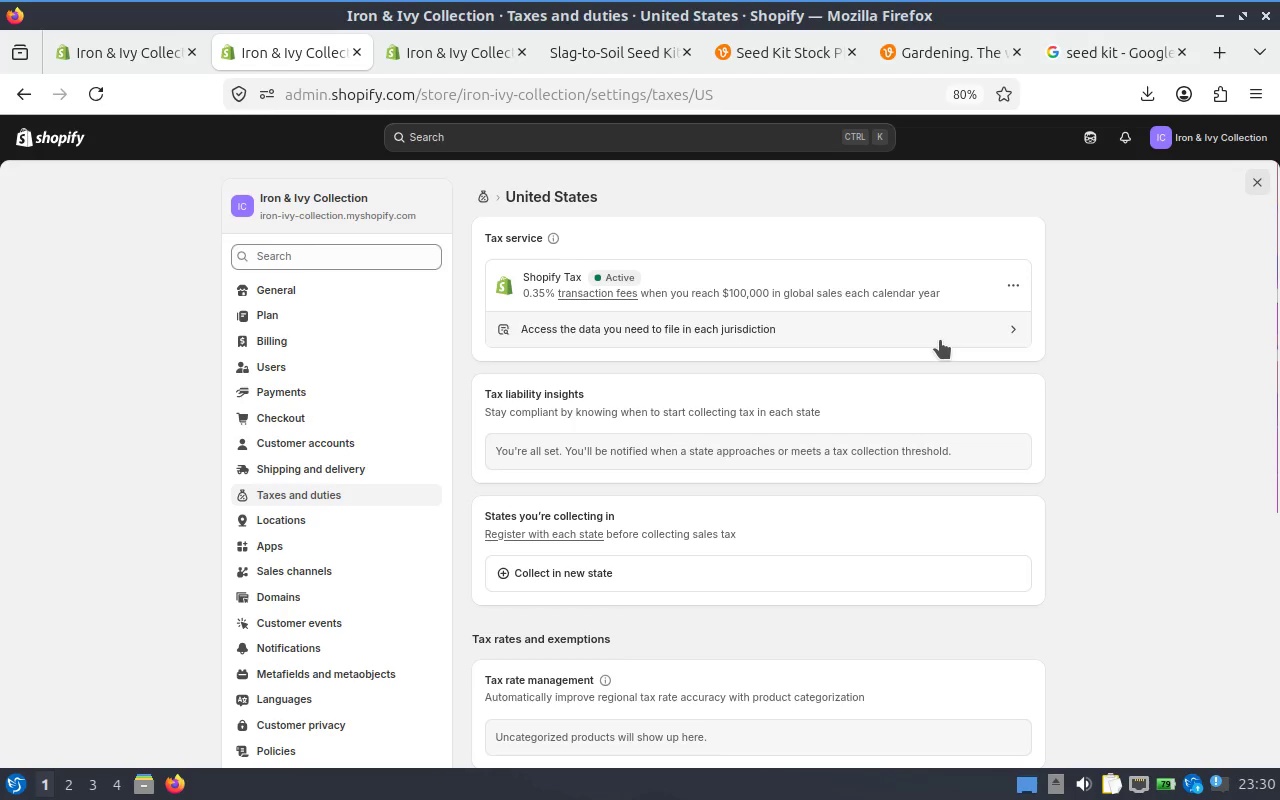 
wait(7.5)
 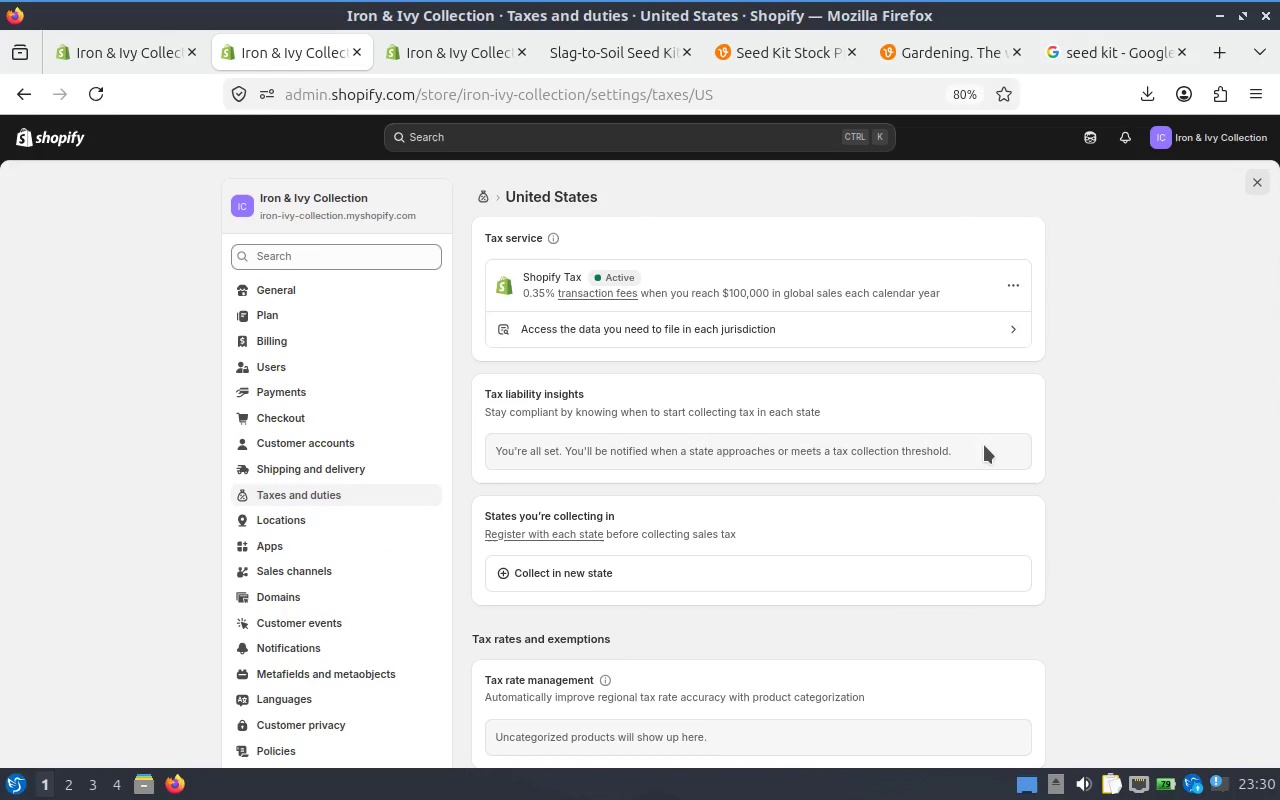 
scroll: coordinate [940, 340], scroll_direction: down, amount: 1.0
 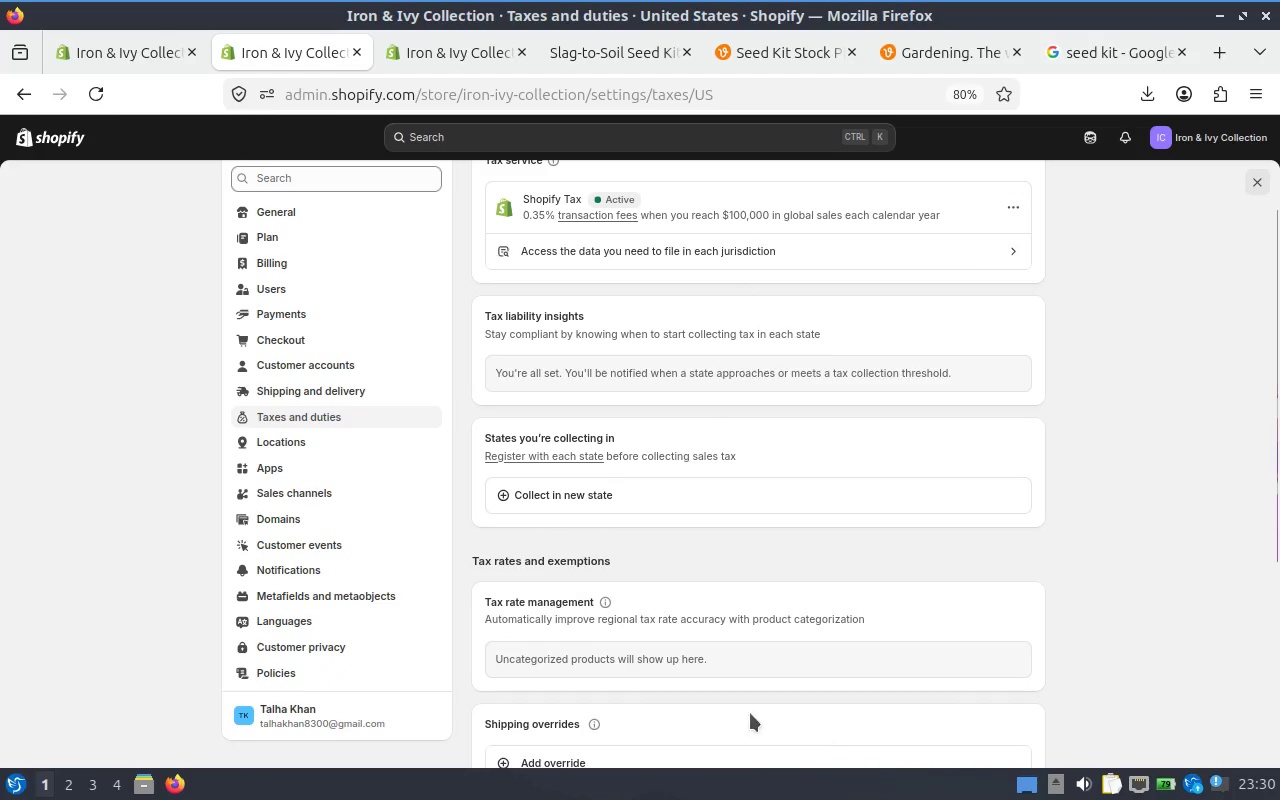 
left_click([664, 657])
 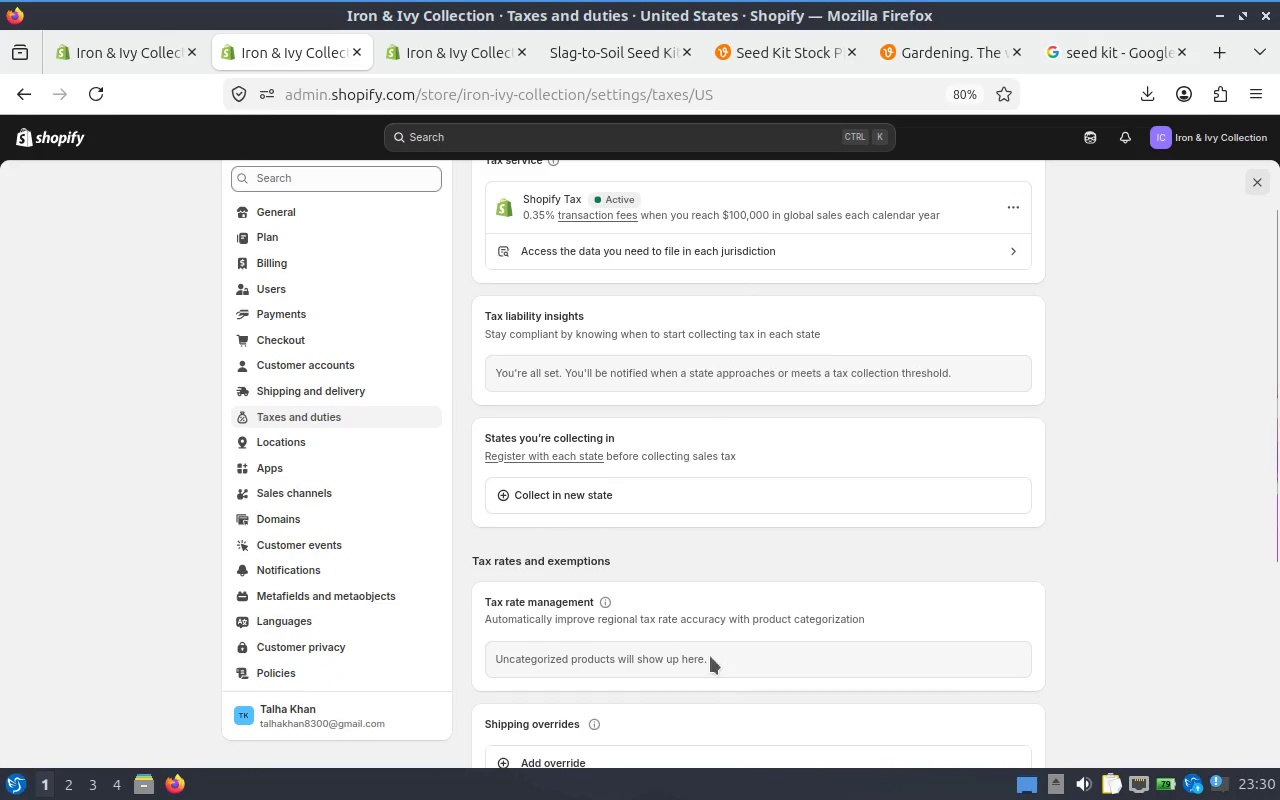 
left_click([730, 657])
 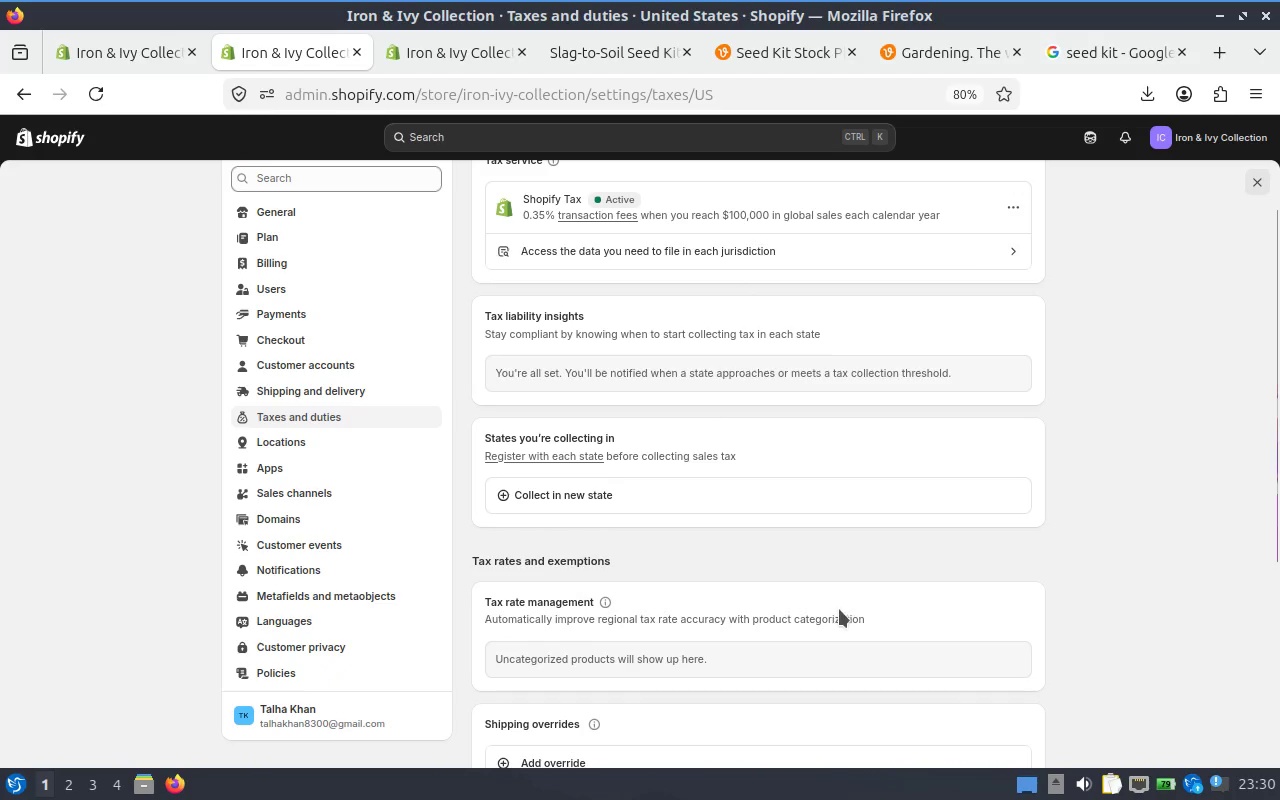 
scroll: coordinate [818, 576], scroll_direction: down, amount: 4.0
 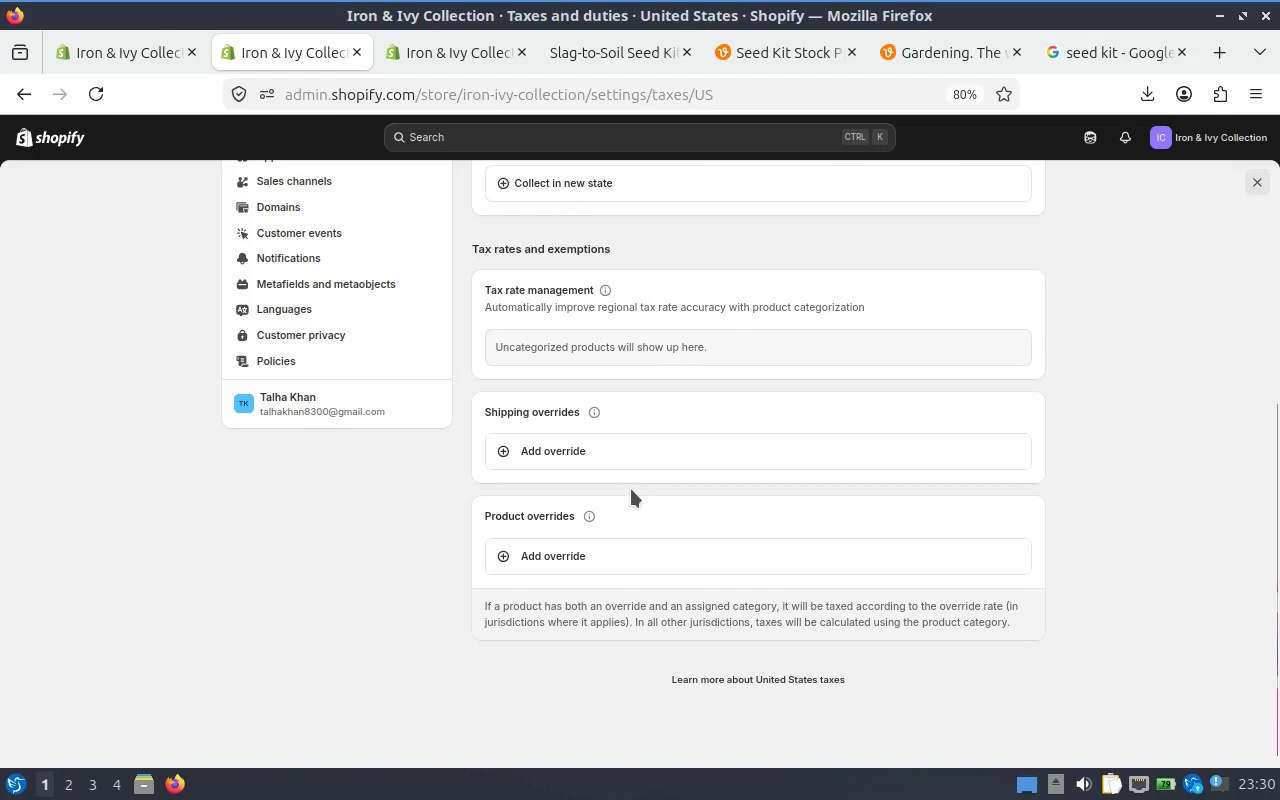 
scroll: coordinate [785, 410], scroll_direction: up, amount: 5.0
 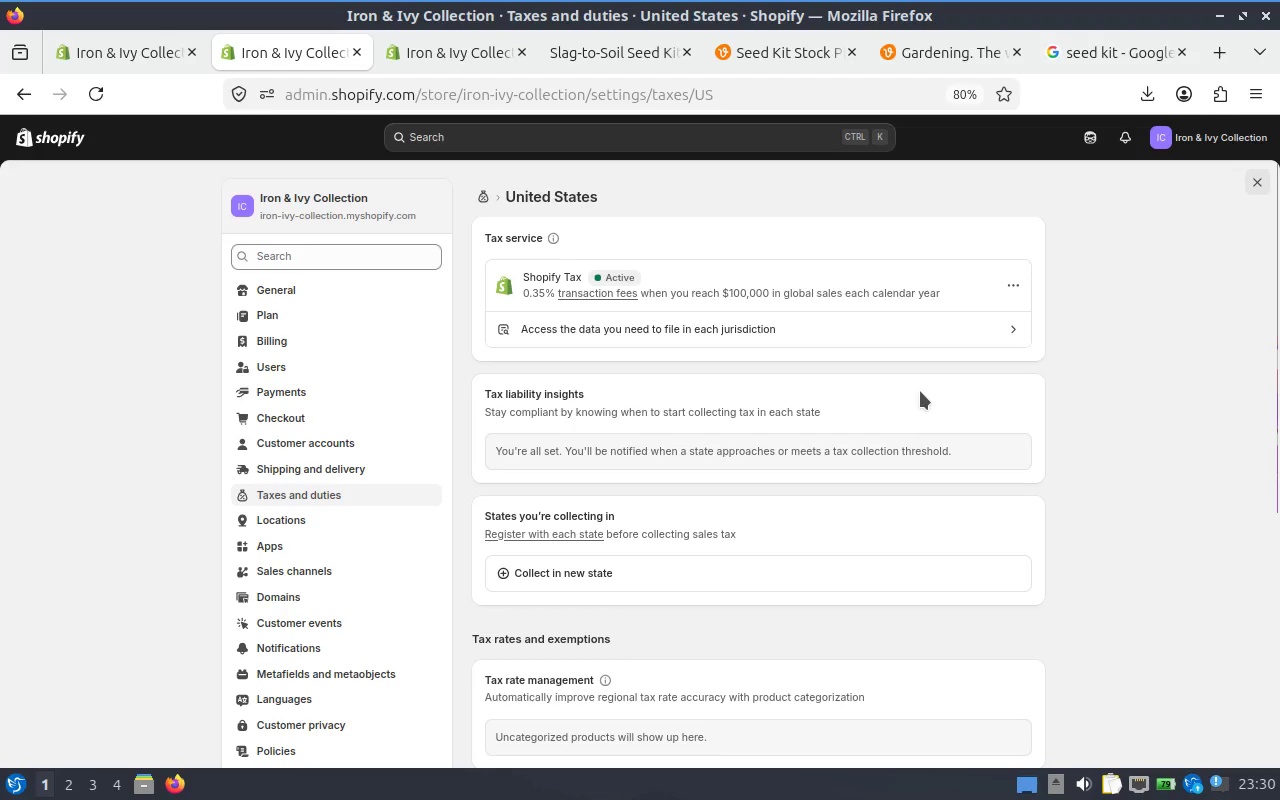 
hold_key(key=ControlLeft, duration=1.86)